 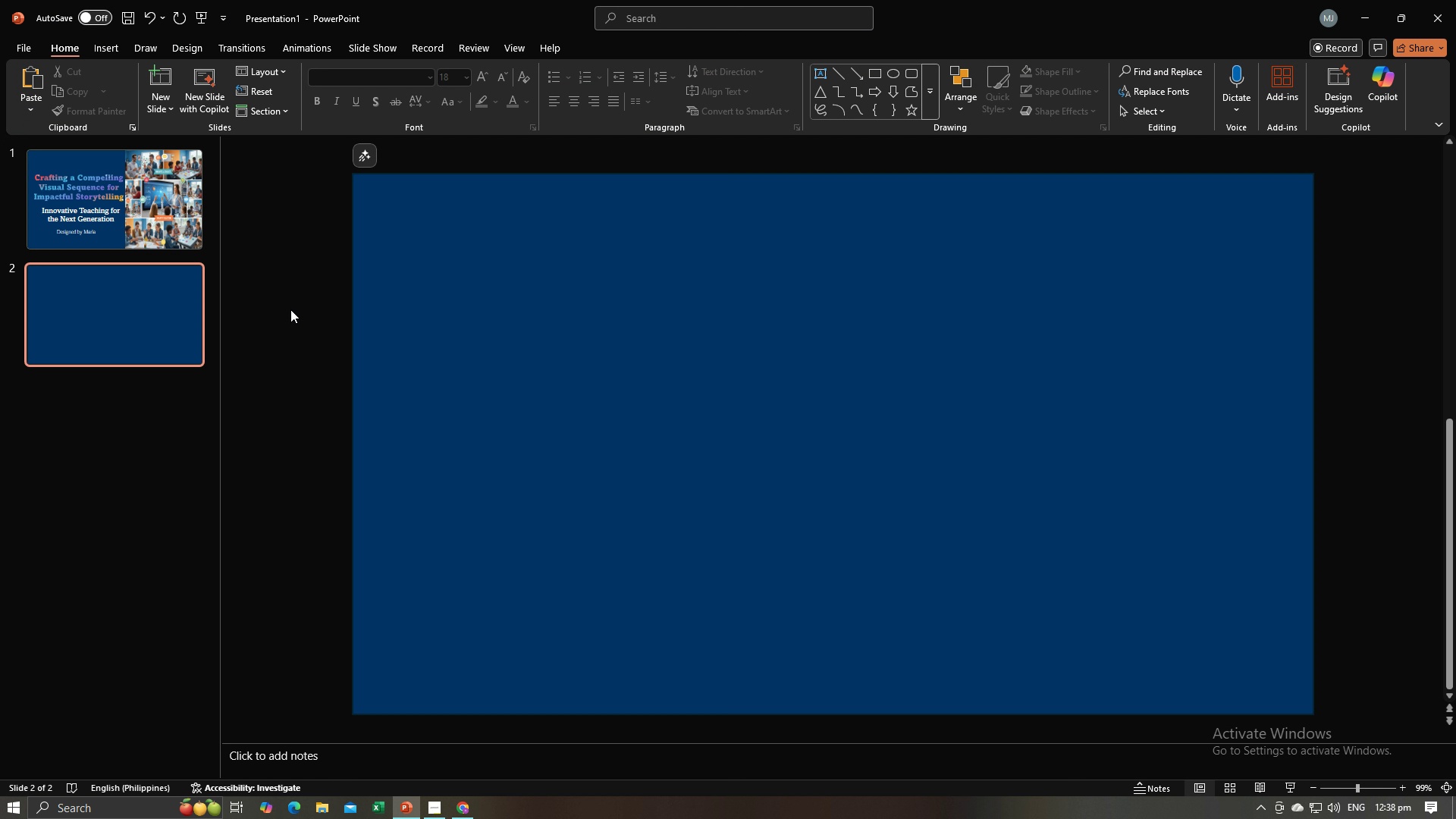 
left_click([96, 50])
 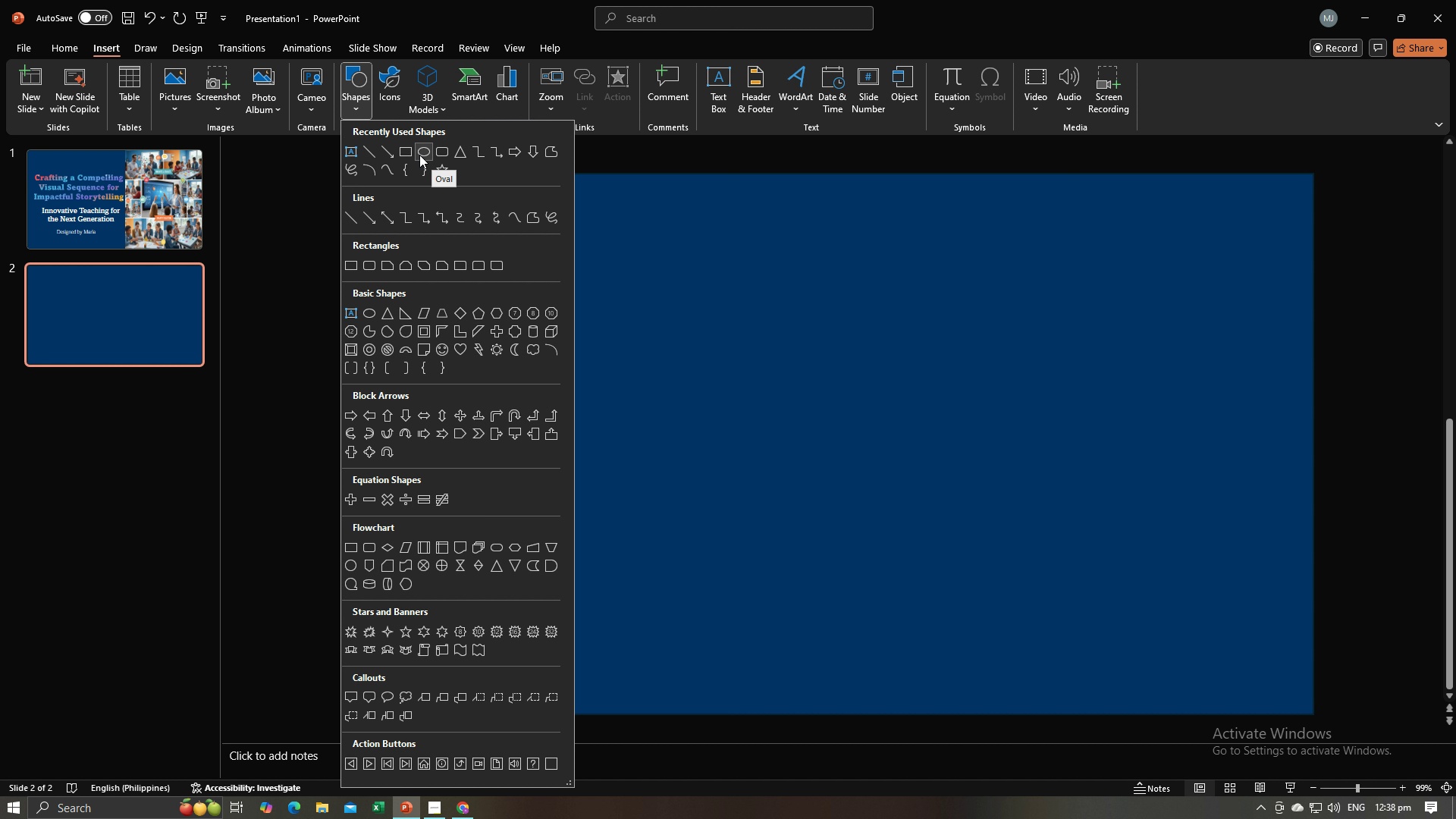 
left_click([410, 155])
 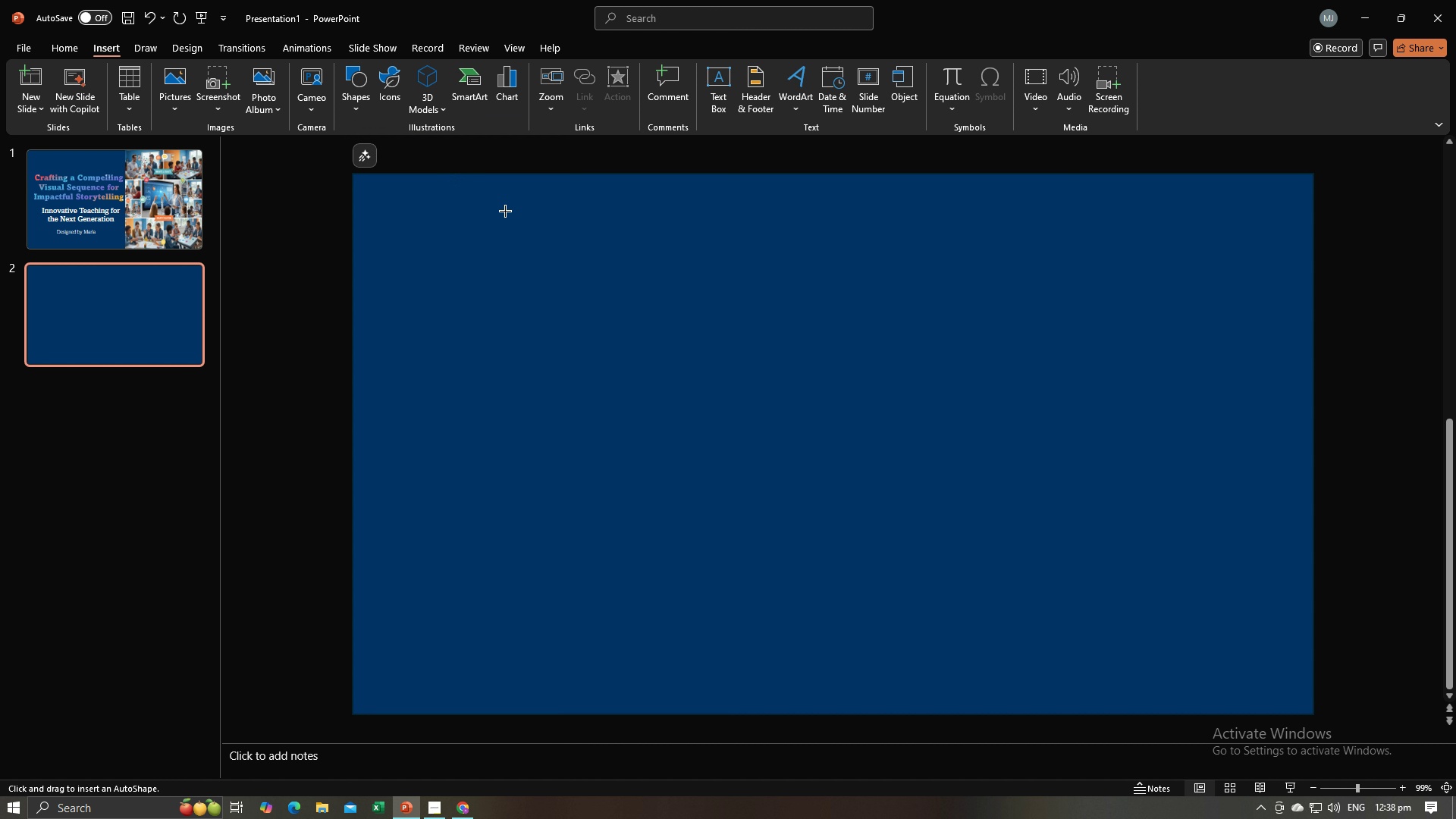 
wait(5.27)
 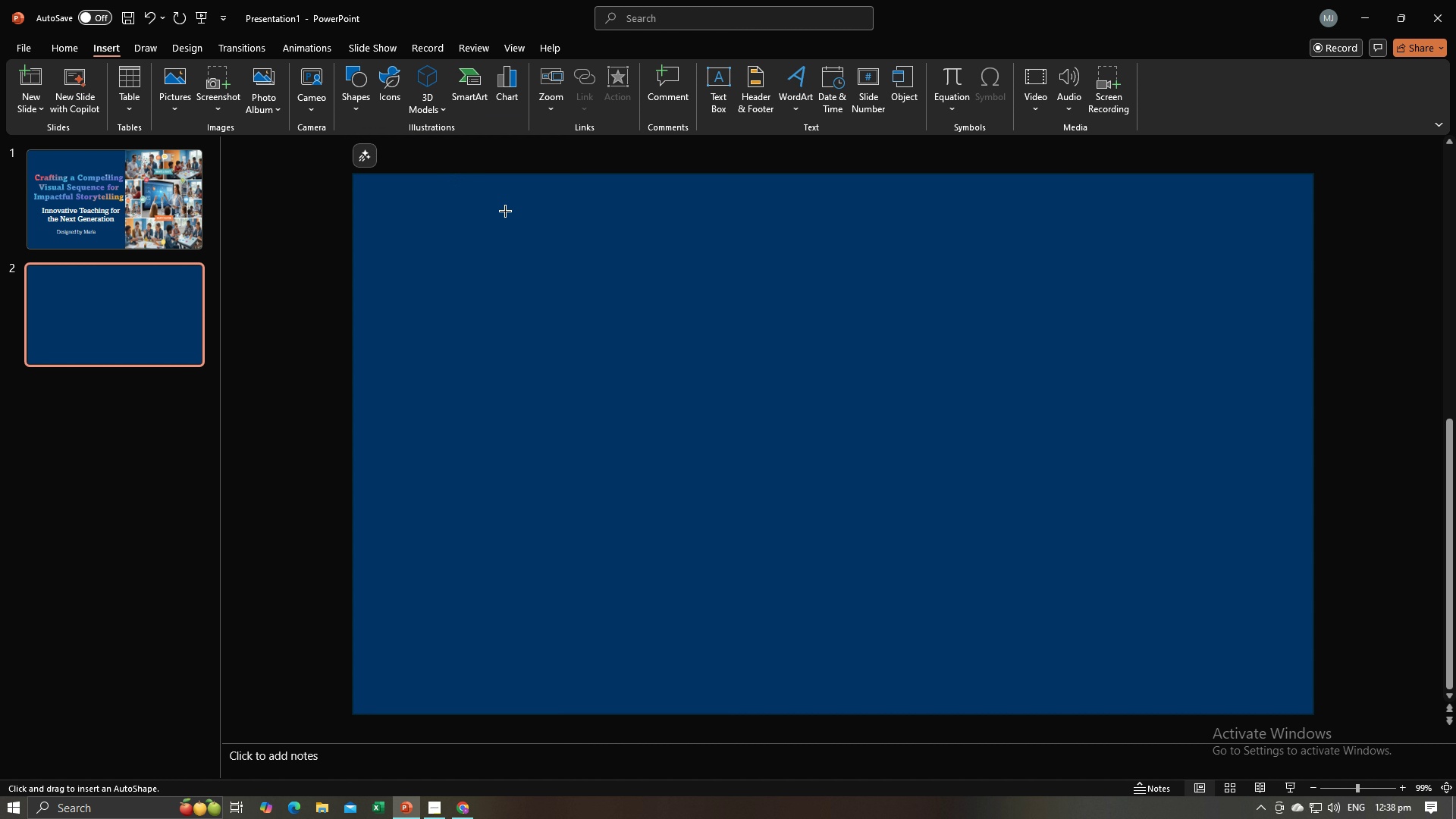 
left_click_drag(start_coordinate=[504, 211], to_coordinate=[973, 297])
 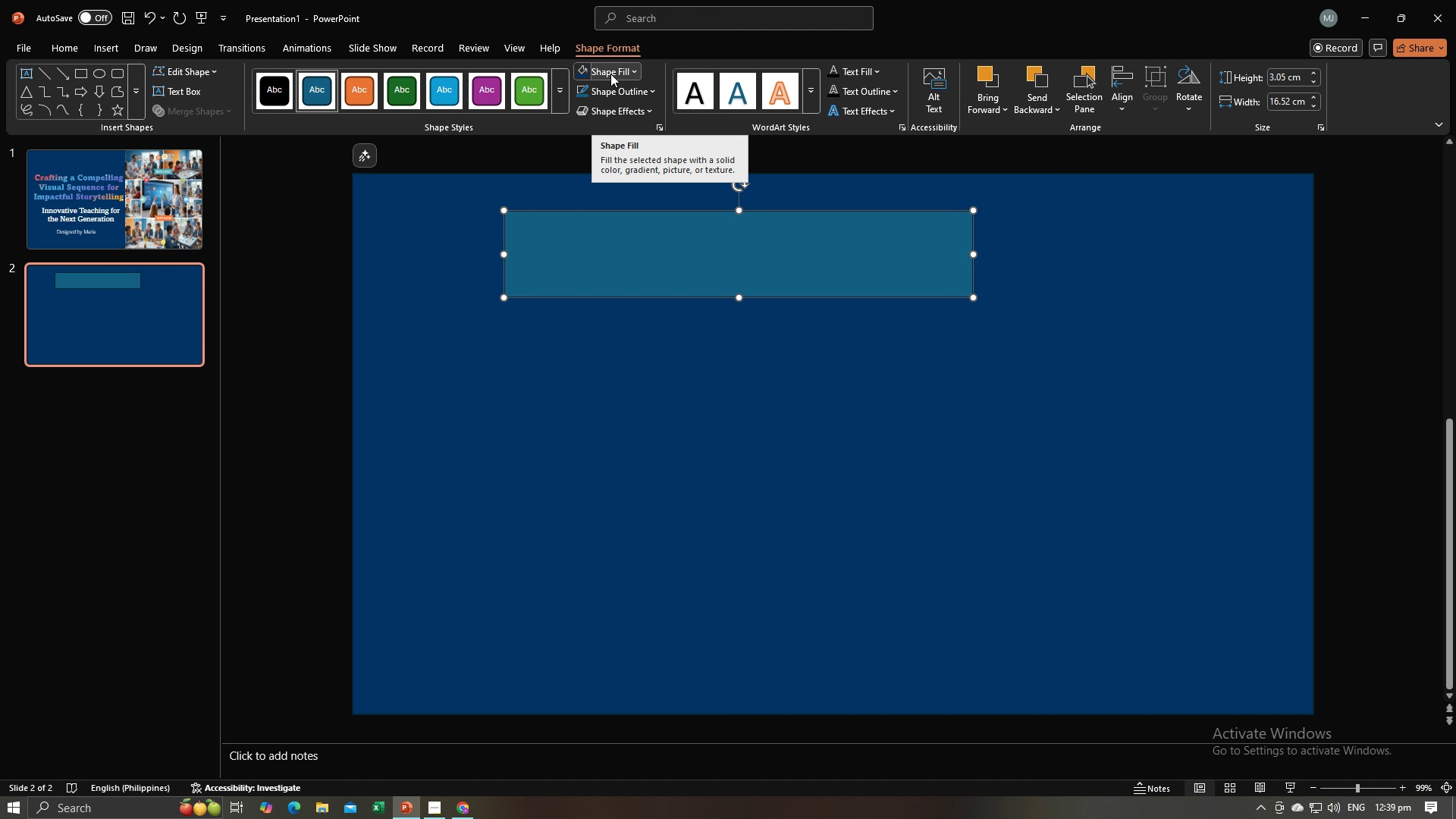 
left_click([610, 74])
 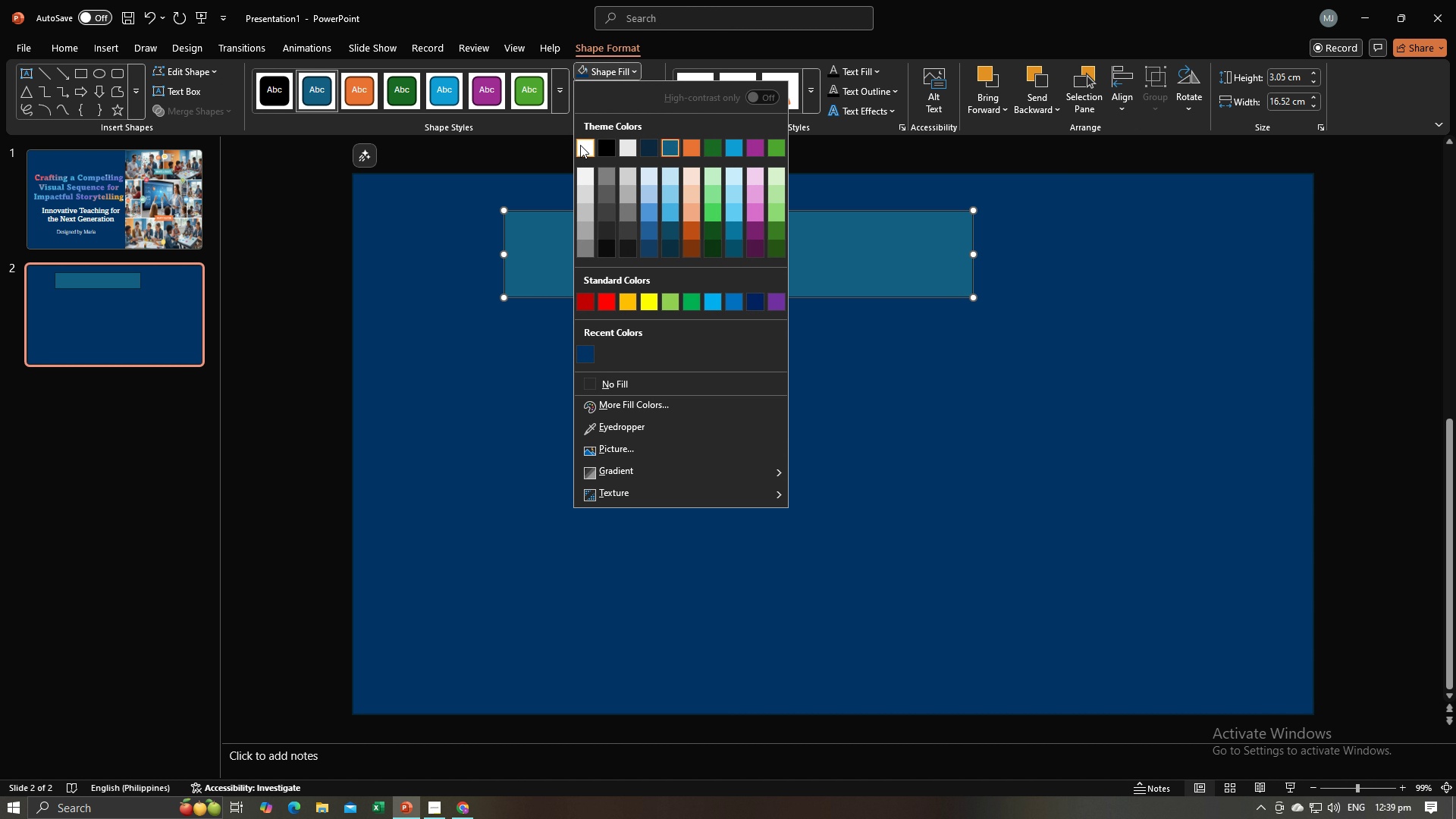 
left_click([579, 143])
 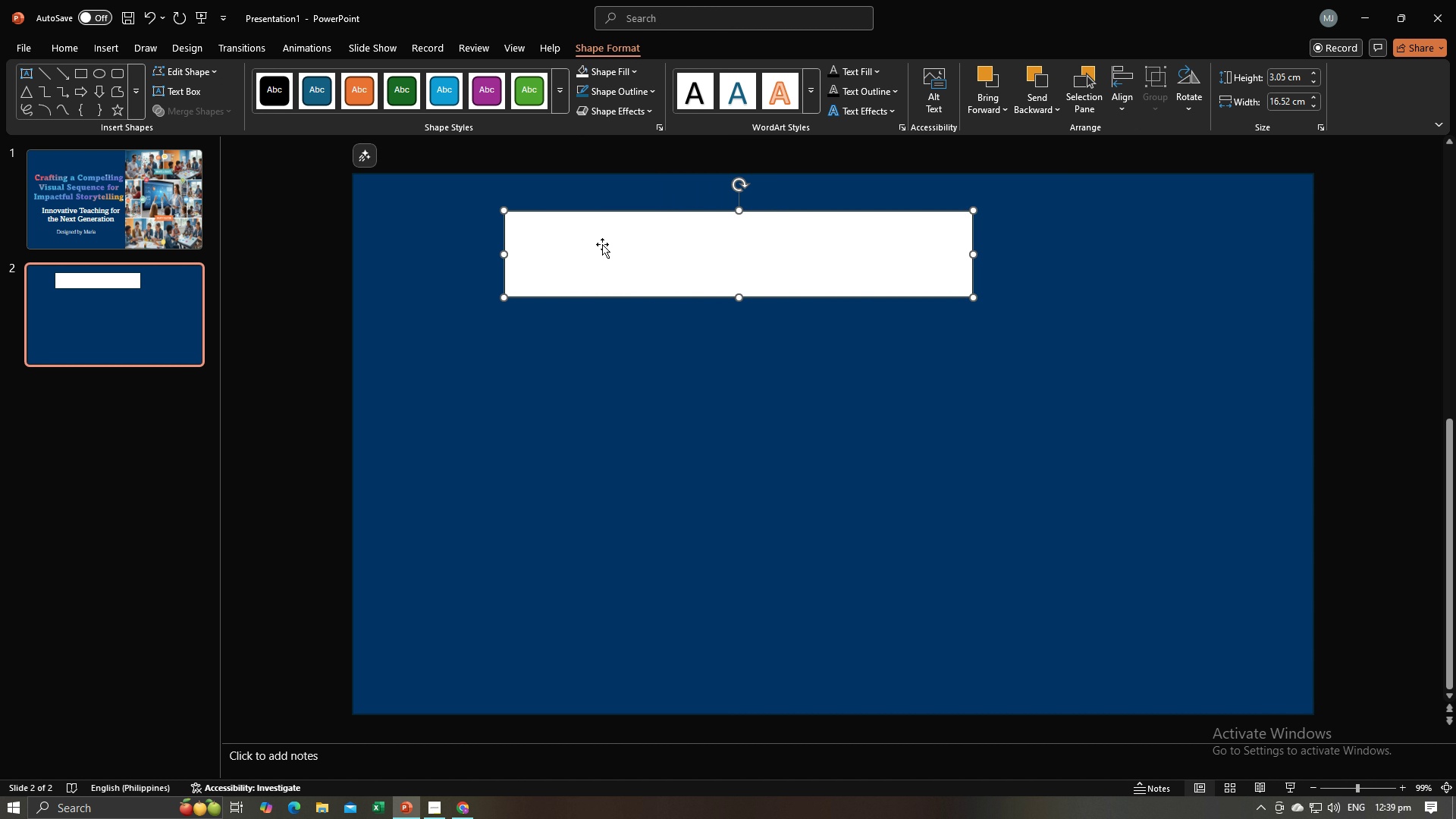 
mouse_move([603, 163])
 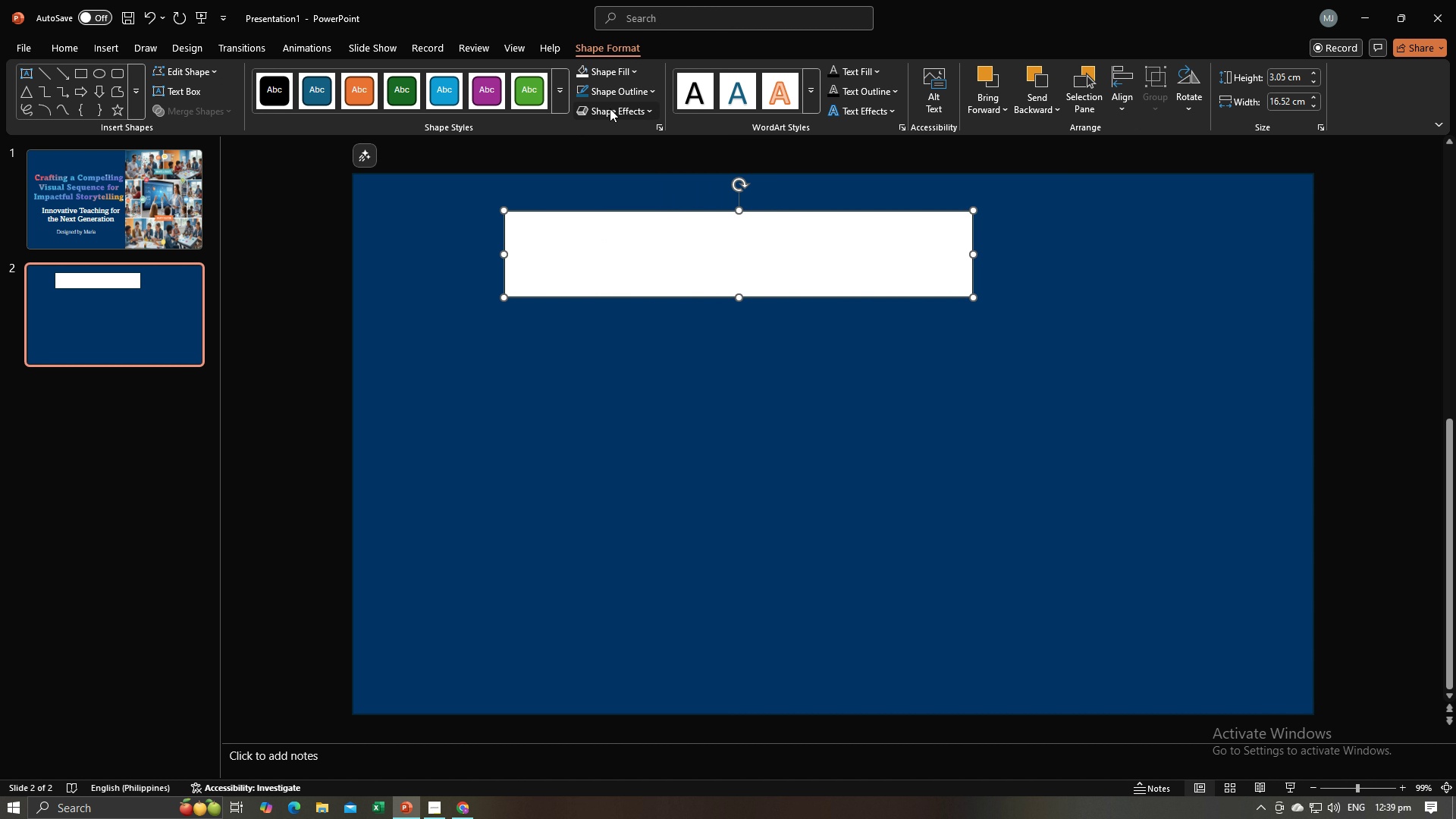 
left_click([610, 108])
 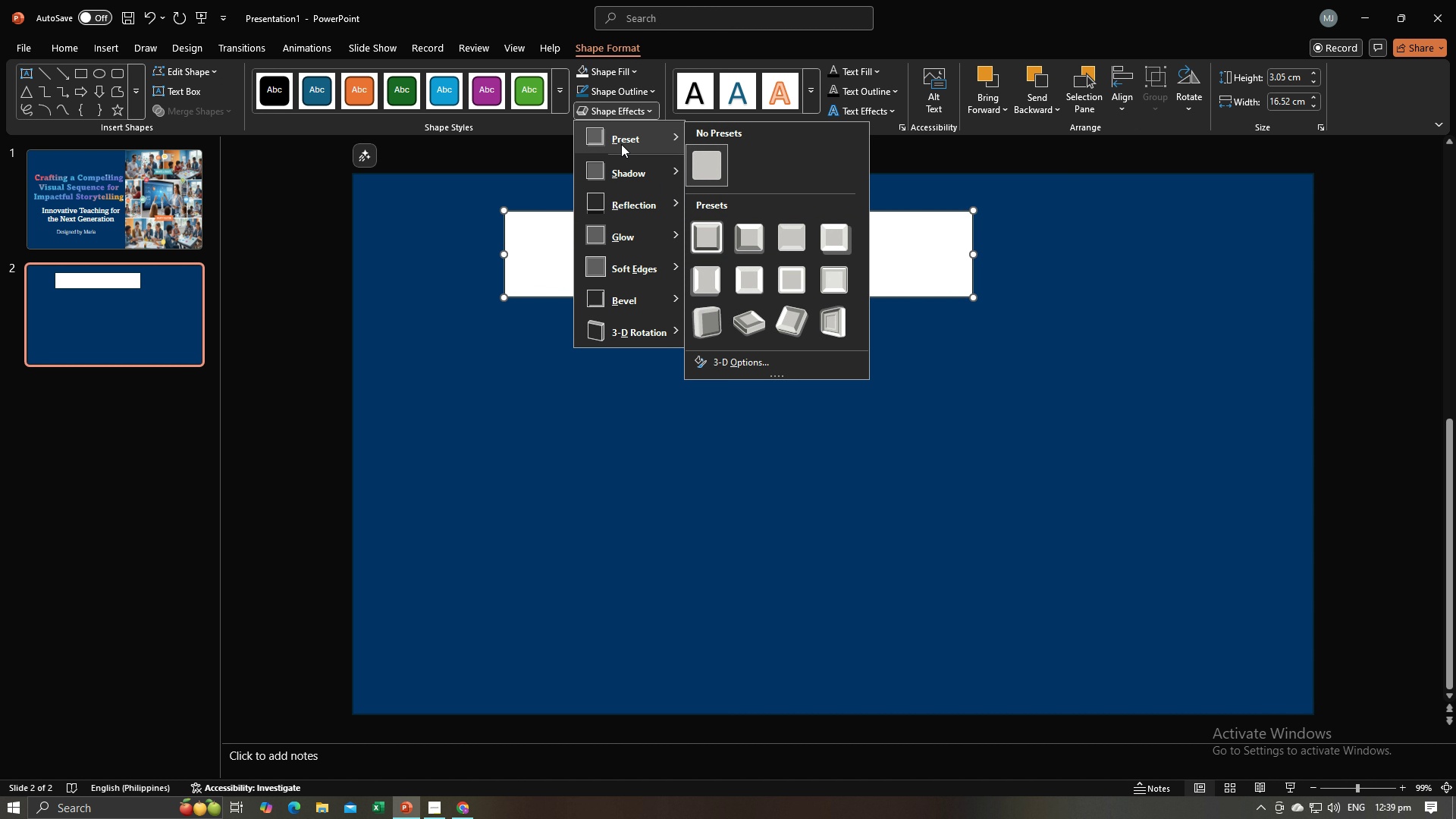 
left_click([621, 144])
 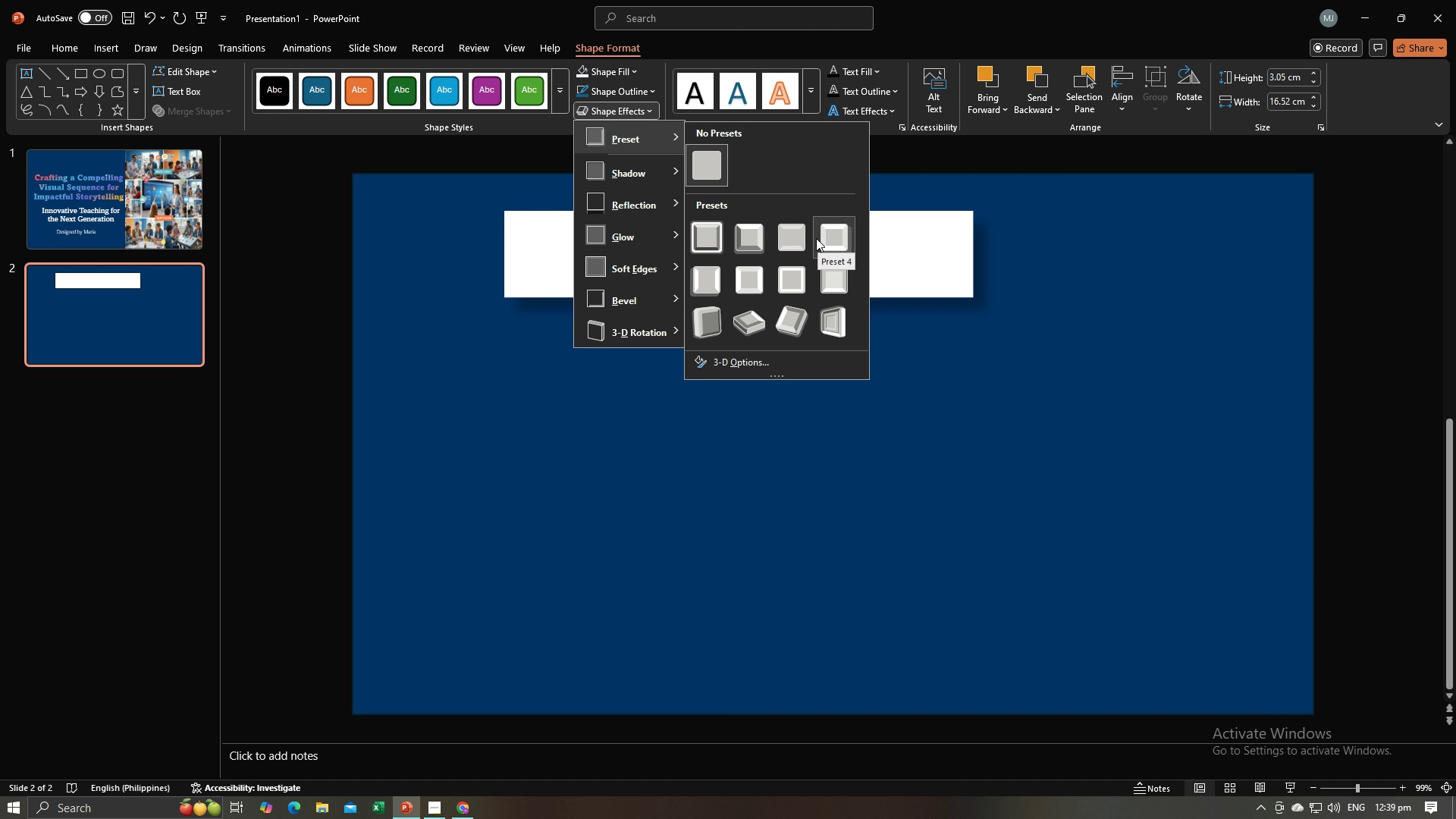 
wait(11.54)
 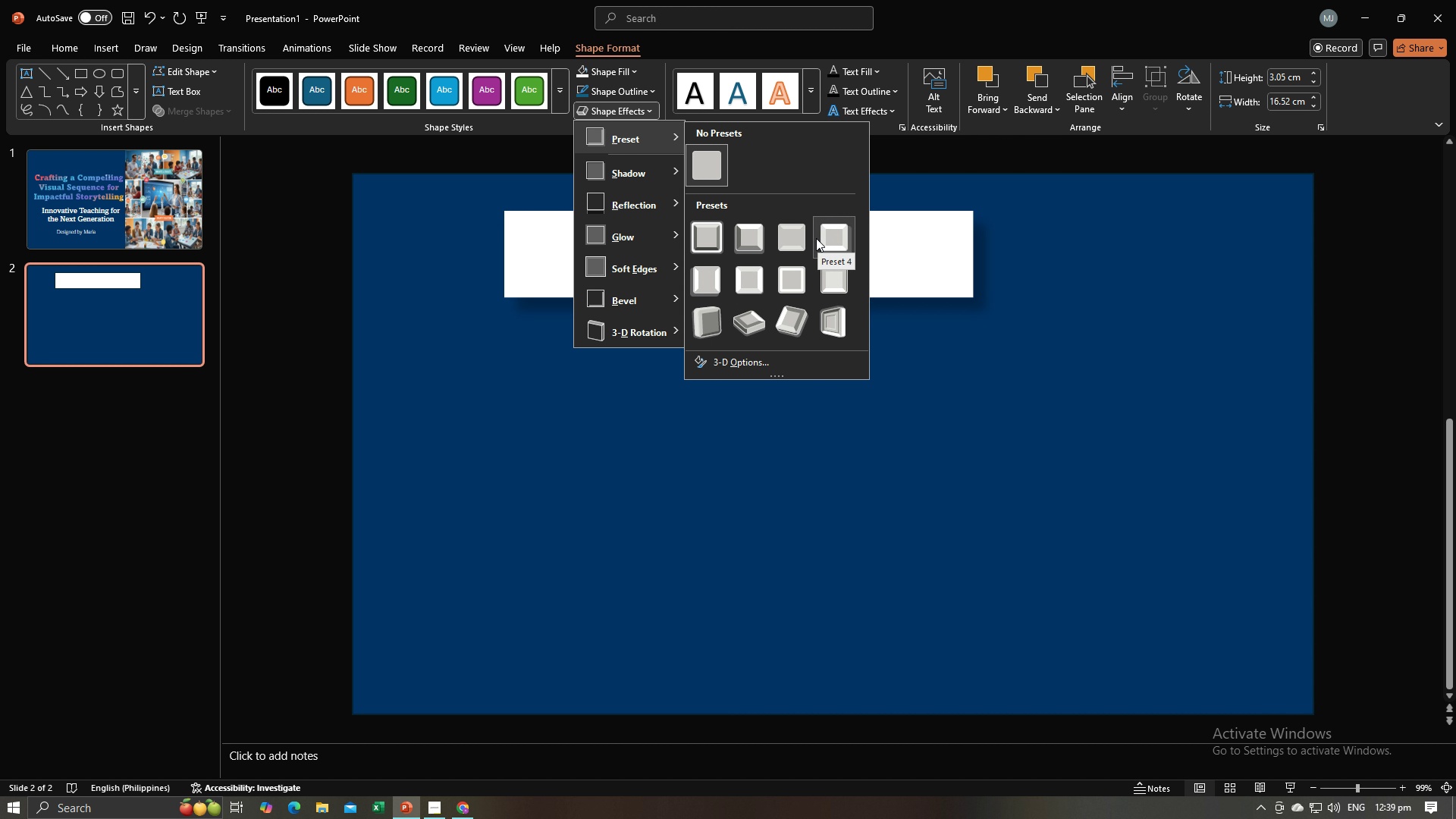 
left_click([714, 248])
 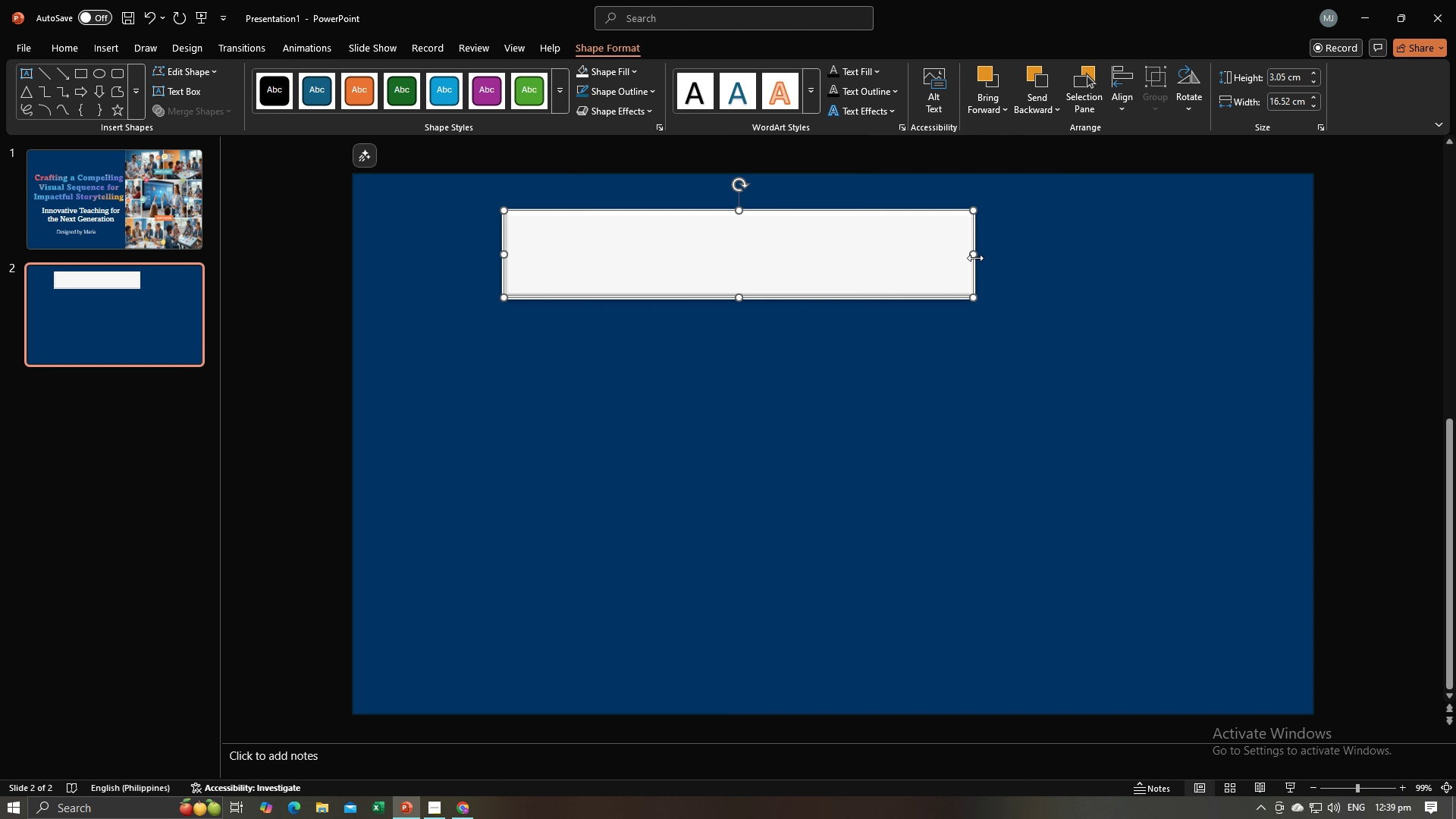 
left_click_drag(start_coordinate=[974, 255], to_coordinate=[1101, 251])
 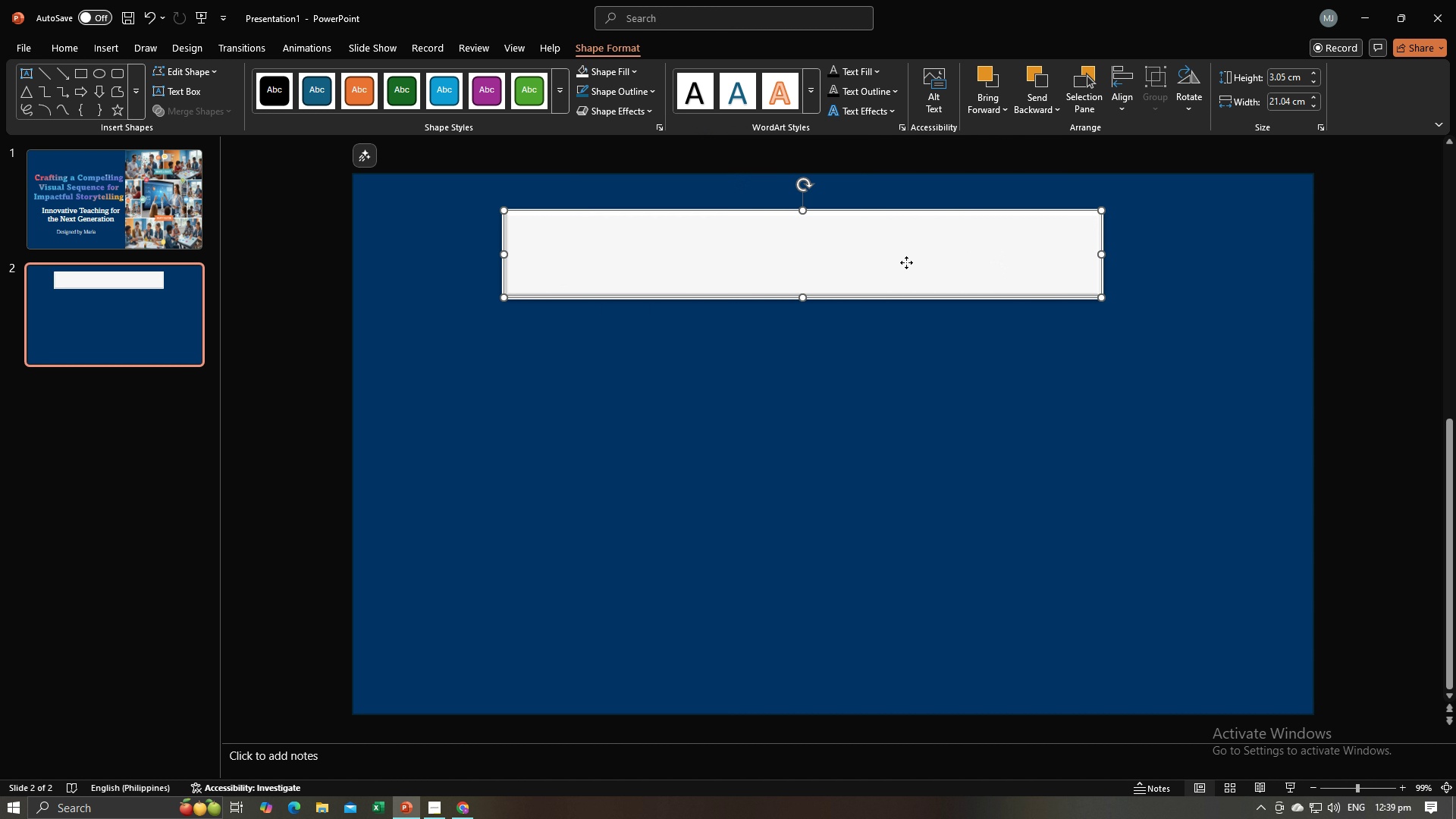 
left_click_drag(start_coordinate=[906, 262], to_coordinate=[941, 256])
 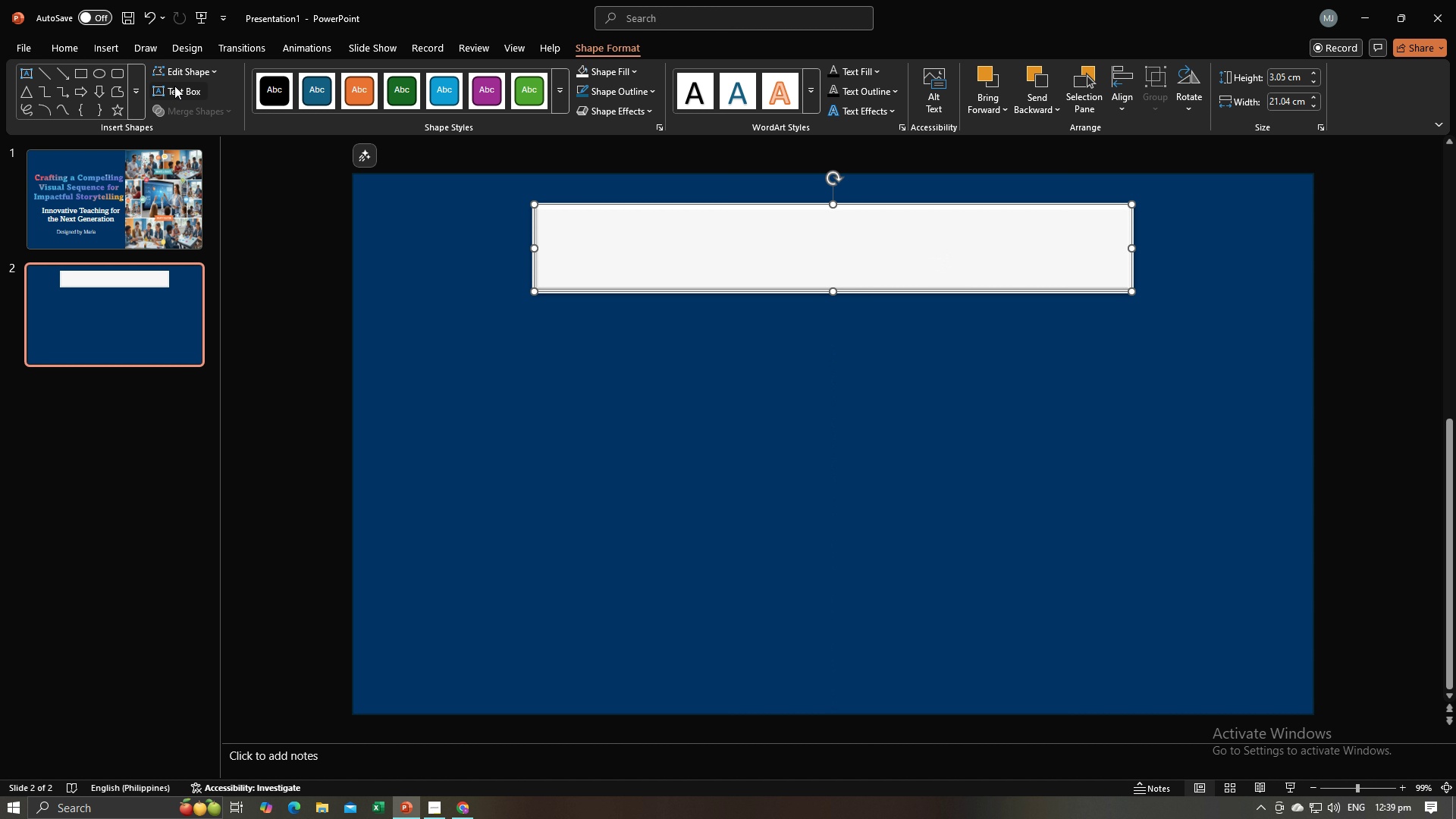 
left_click([174, 86])
 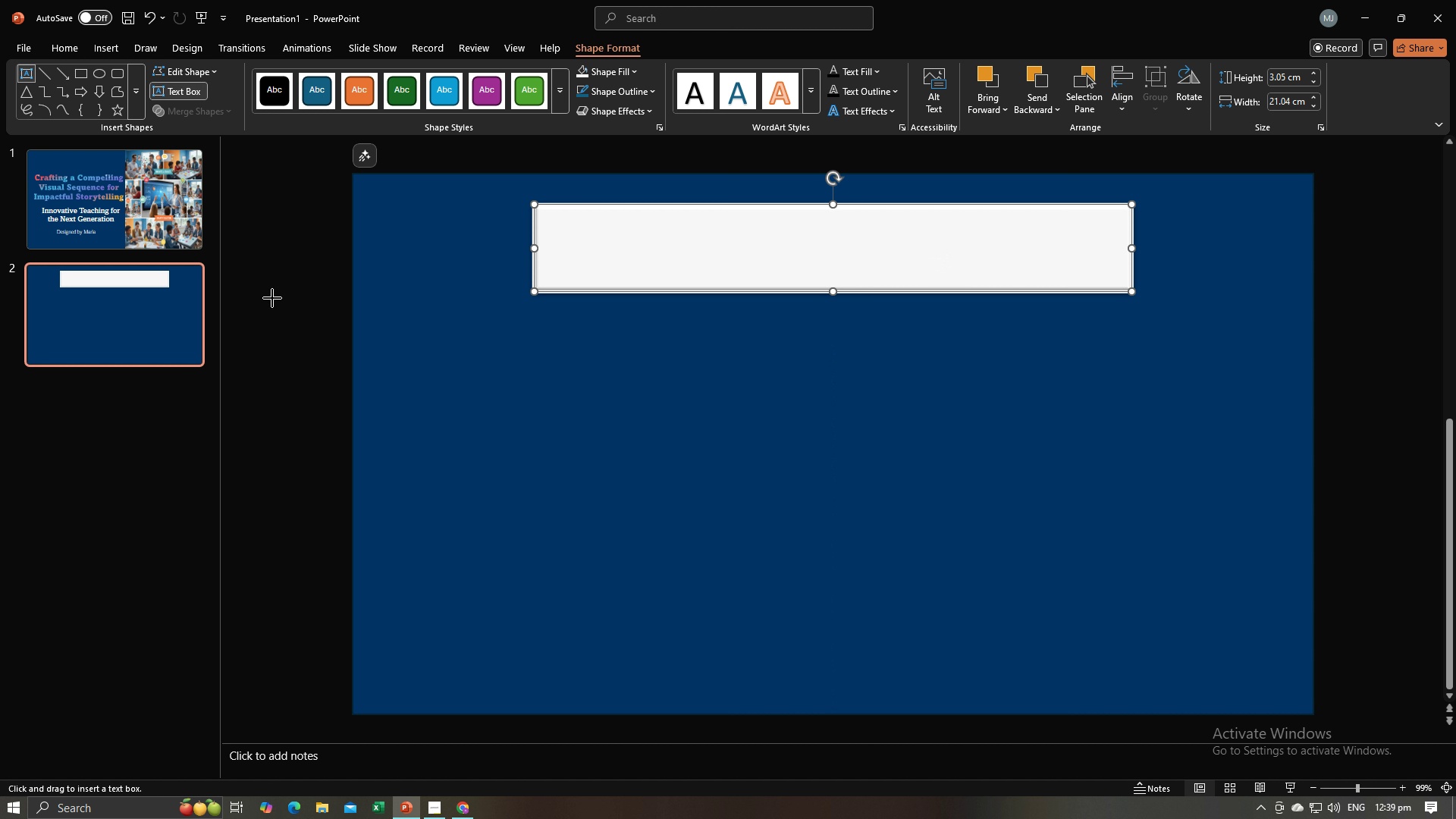 
left_click([272, 298])
 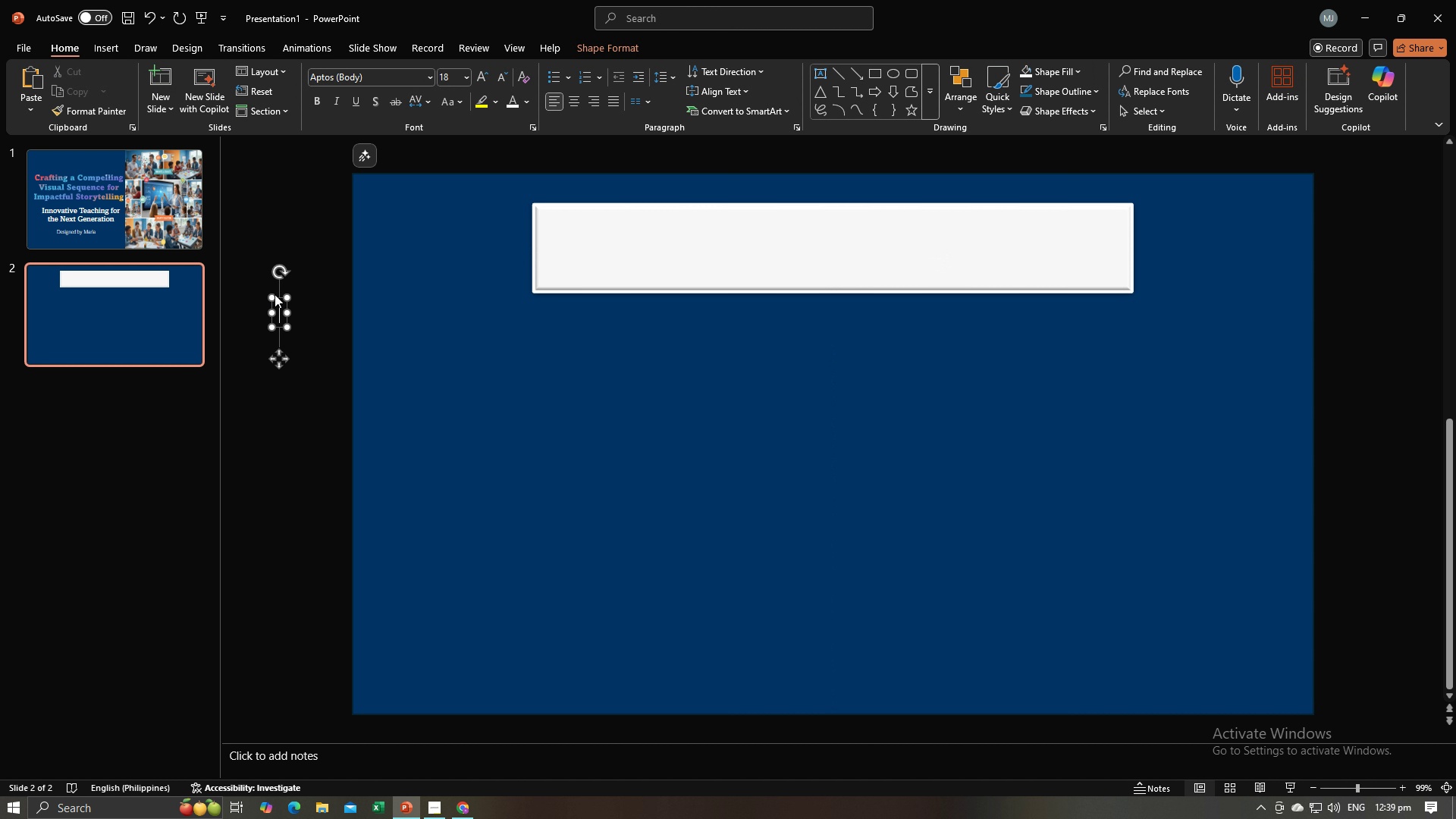 
key(Alt+AltLeft)
 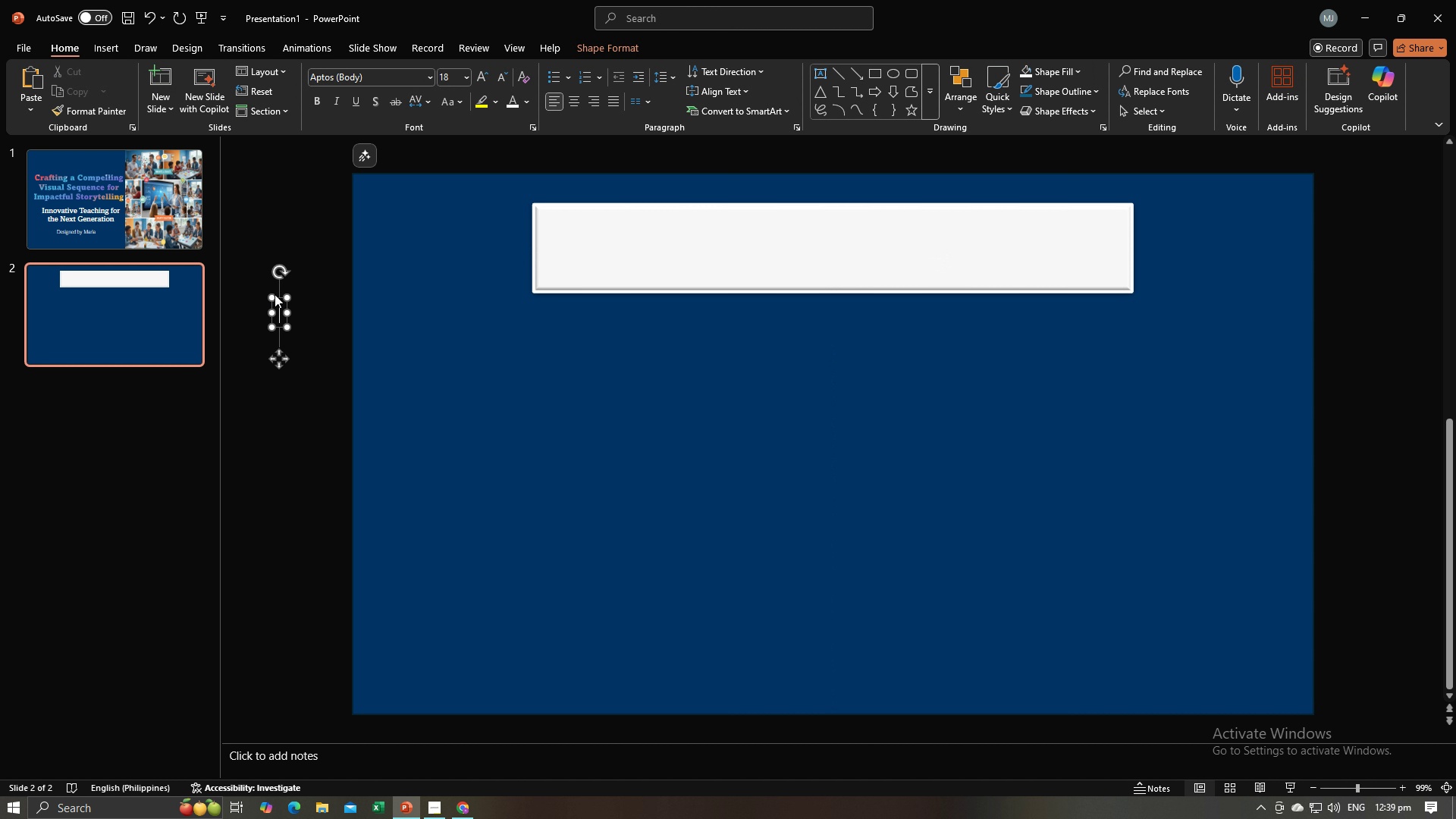 
key(Alt+Tab)
 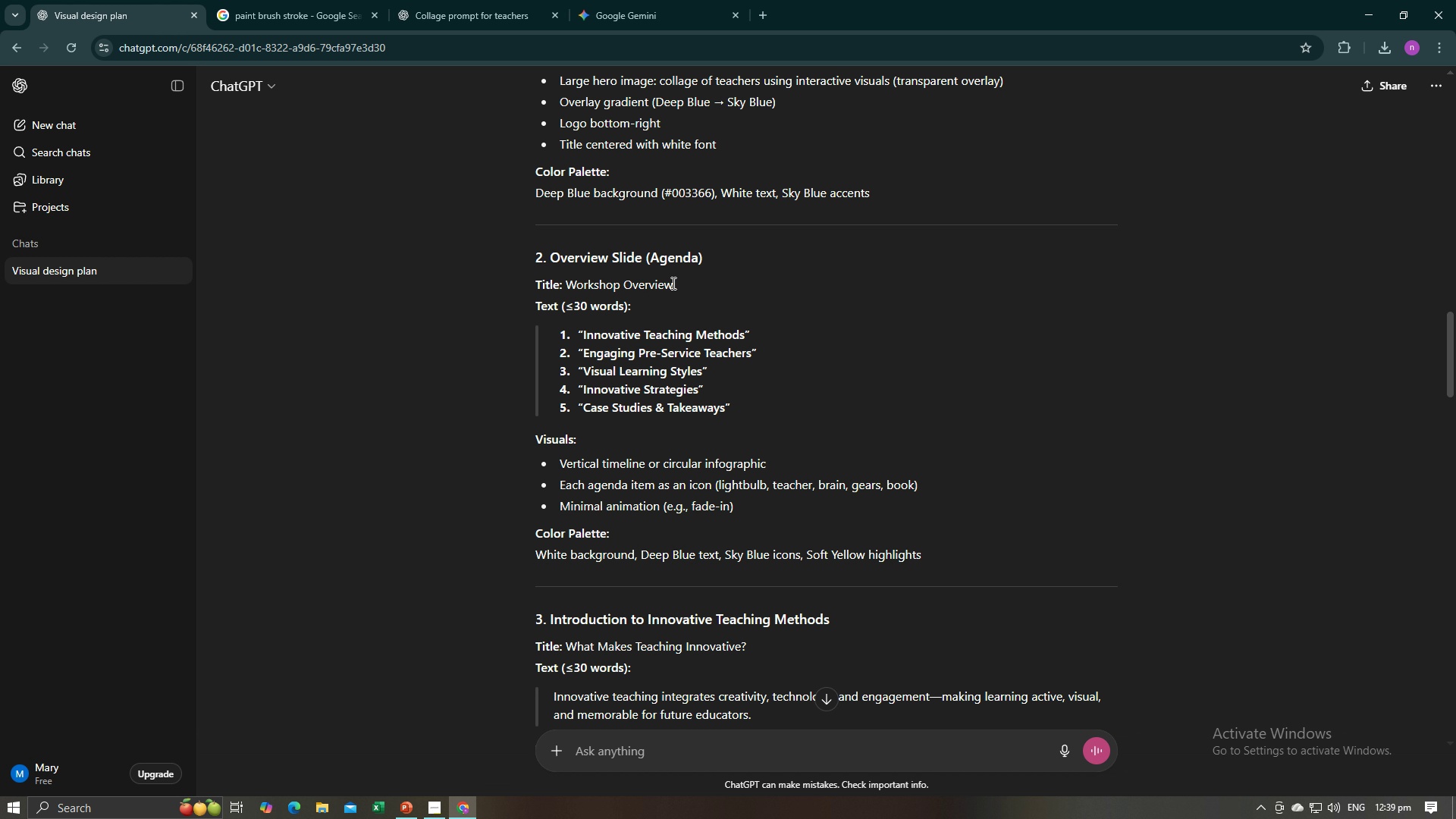 
left_click_drag(start_coordinate=[674, 284], to_coordinate=[567, 288])
 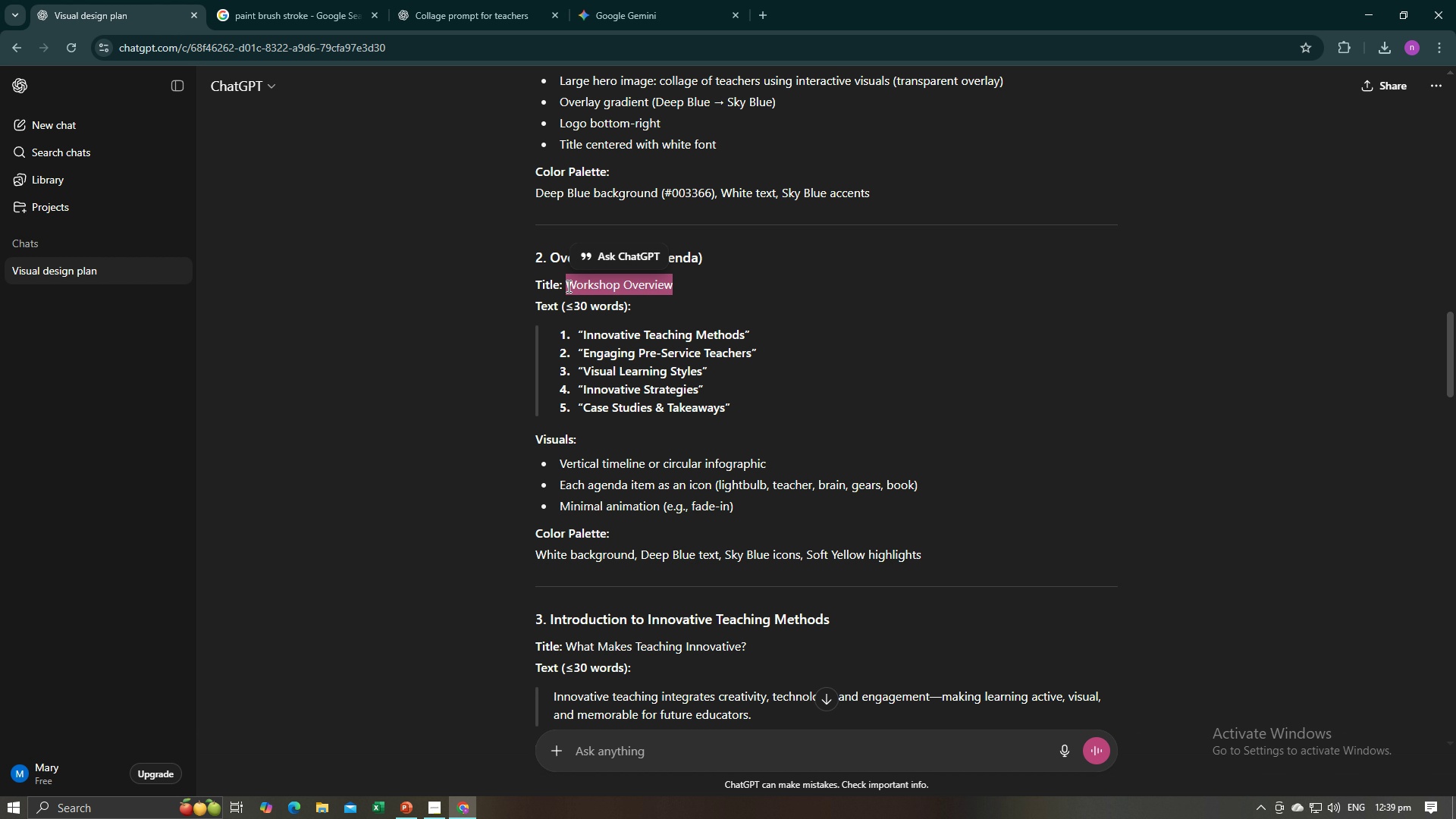 
key(Control+C)
 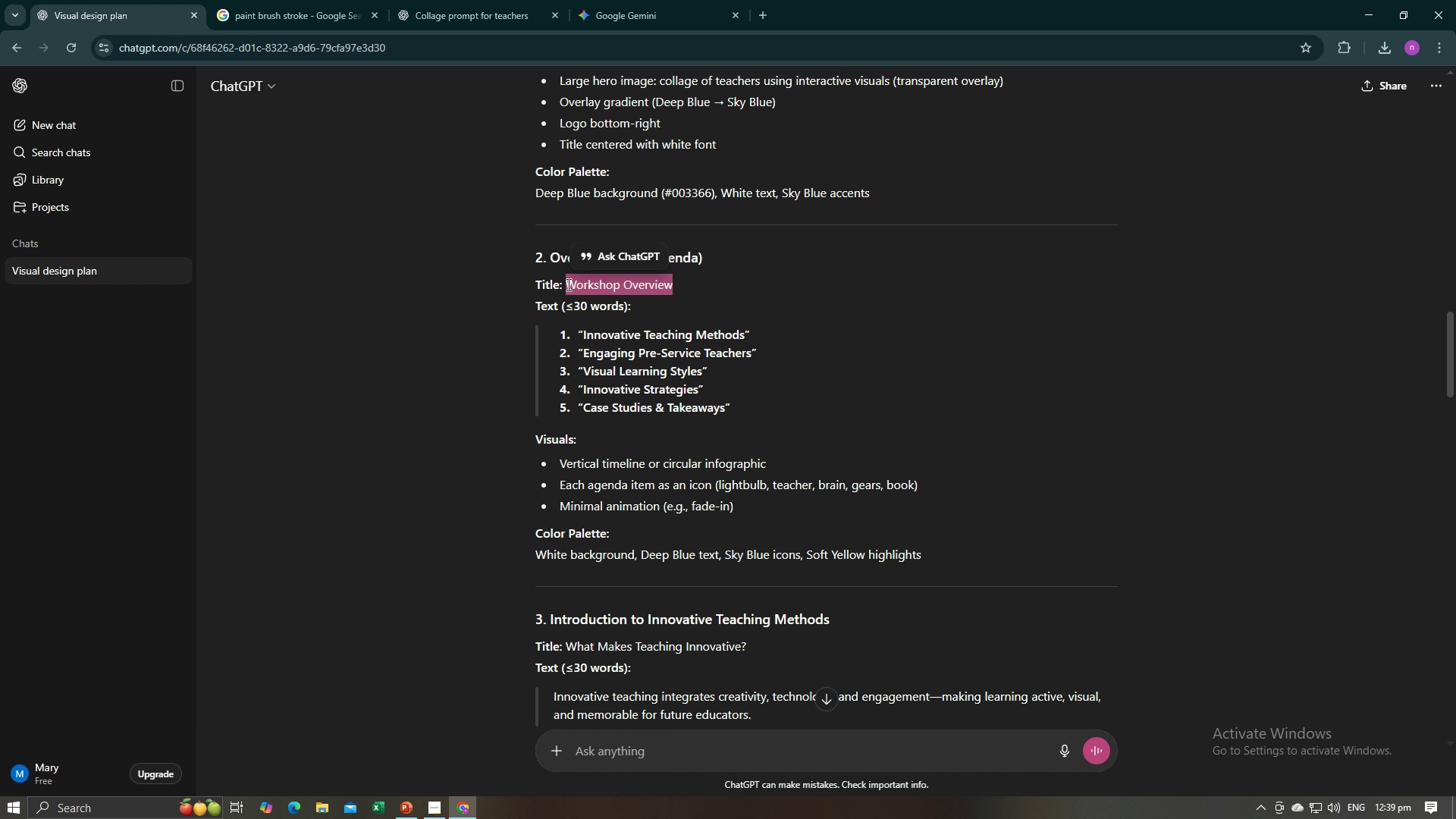 
key(Control+C)
 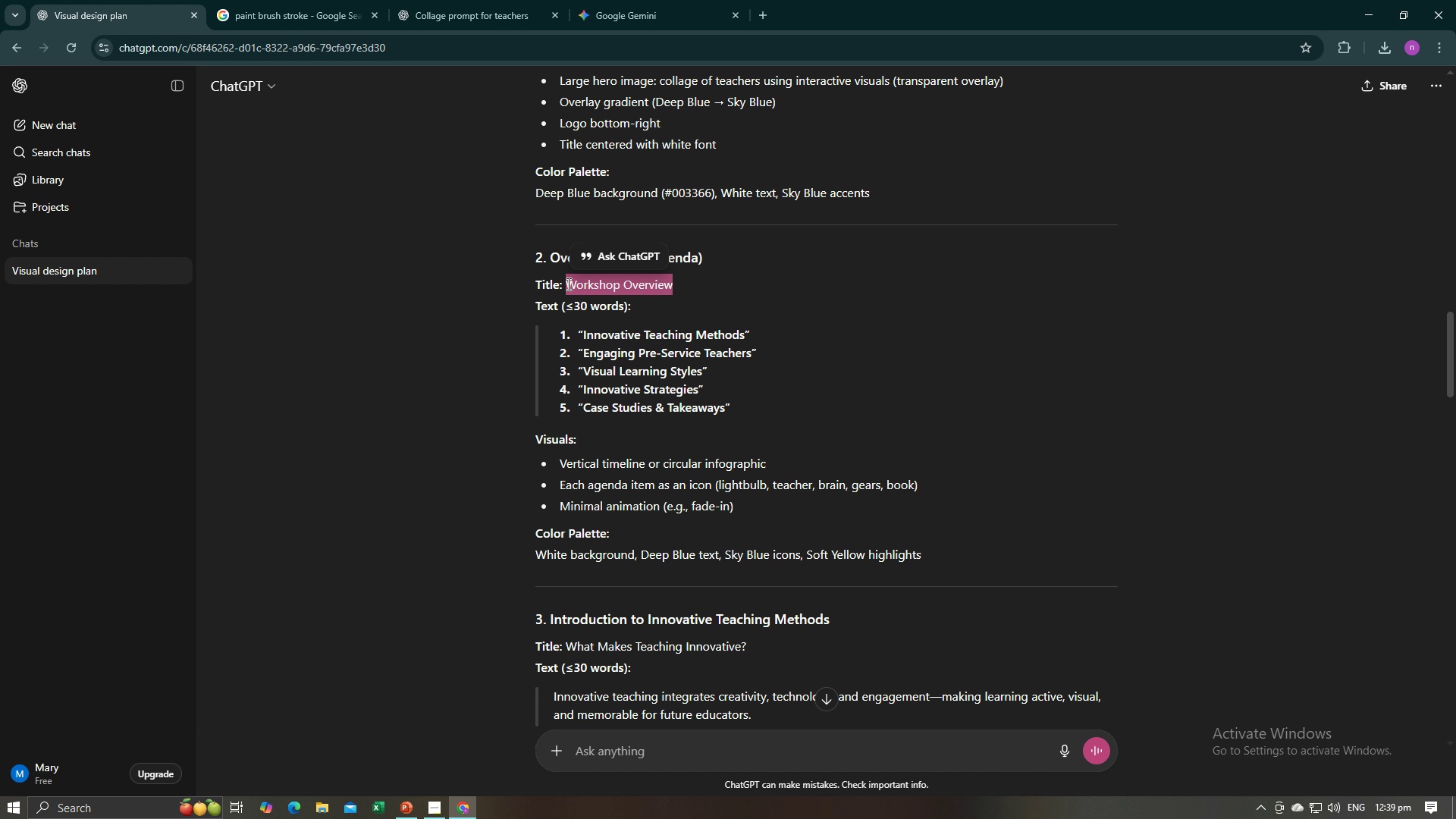 
key(Alt+AltLeft)
 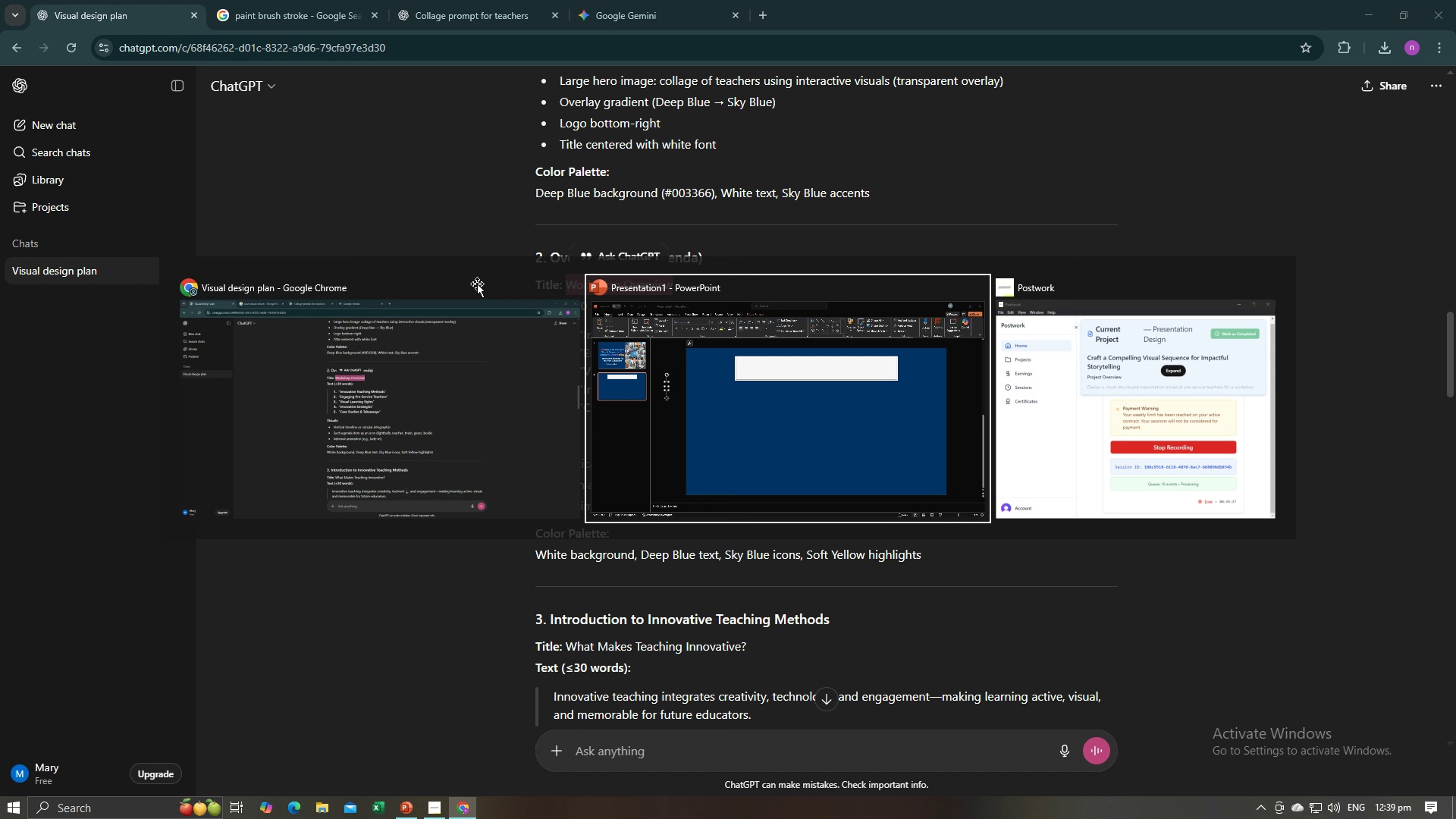 
key(Alt+Tab)
 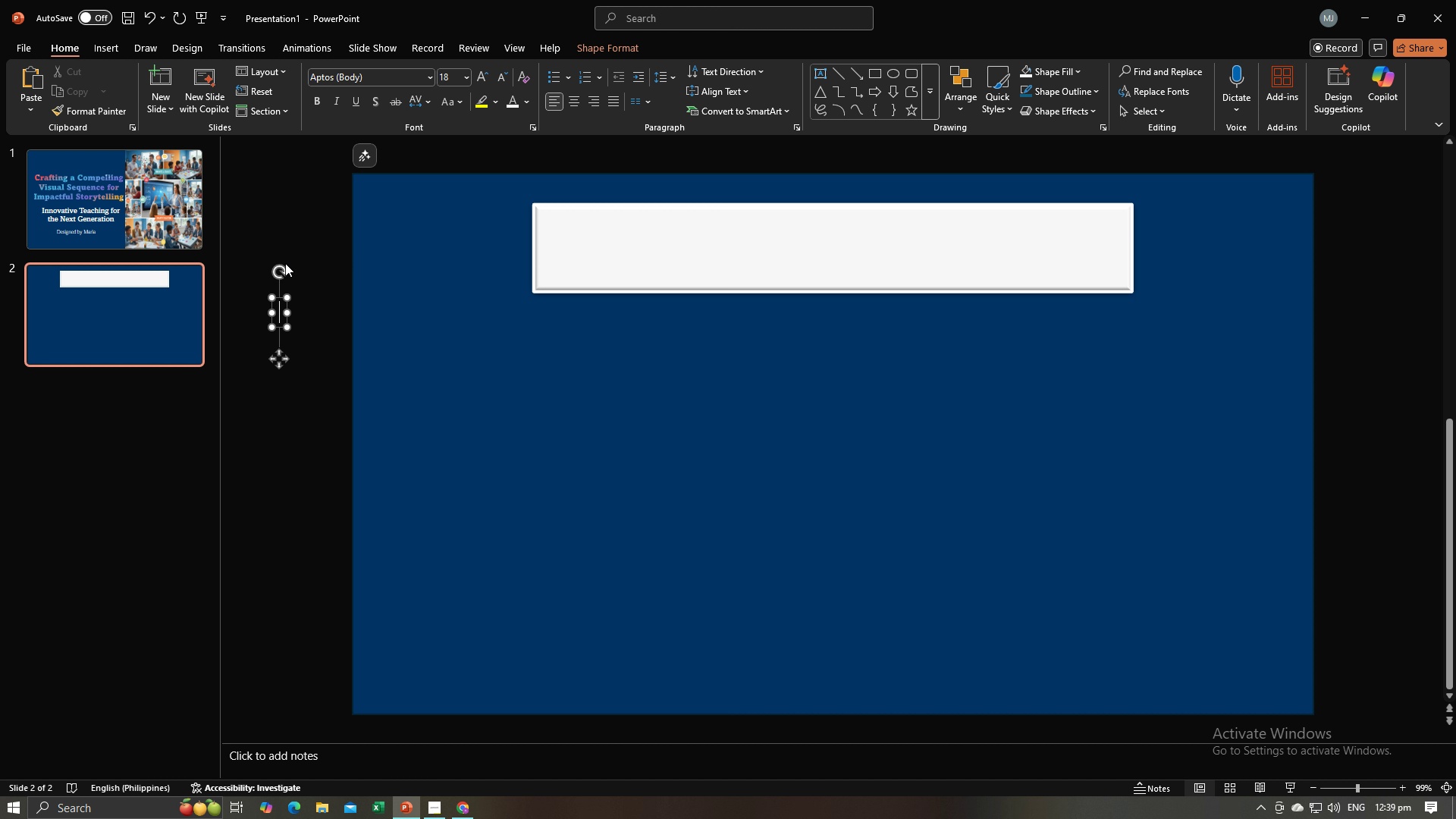 
key(Control+V)
 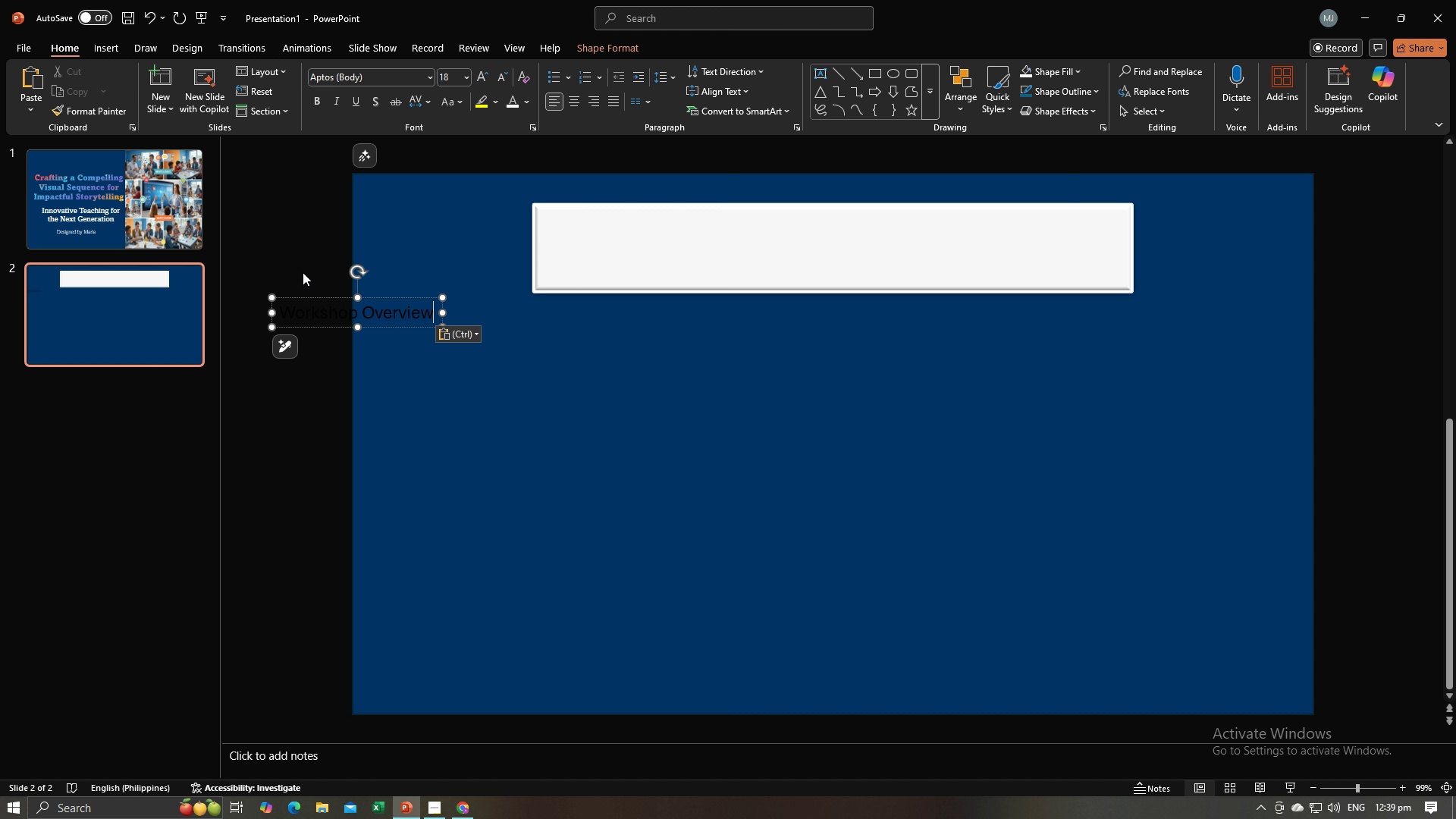 
key(Control+A)
 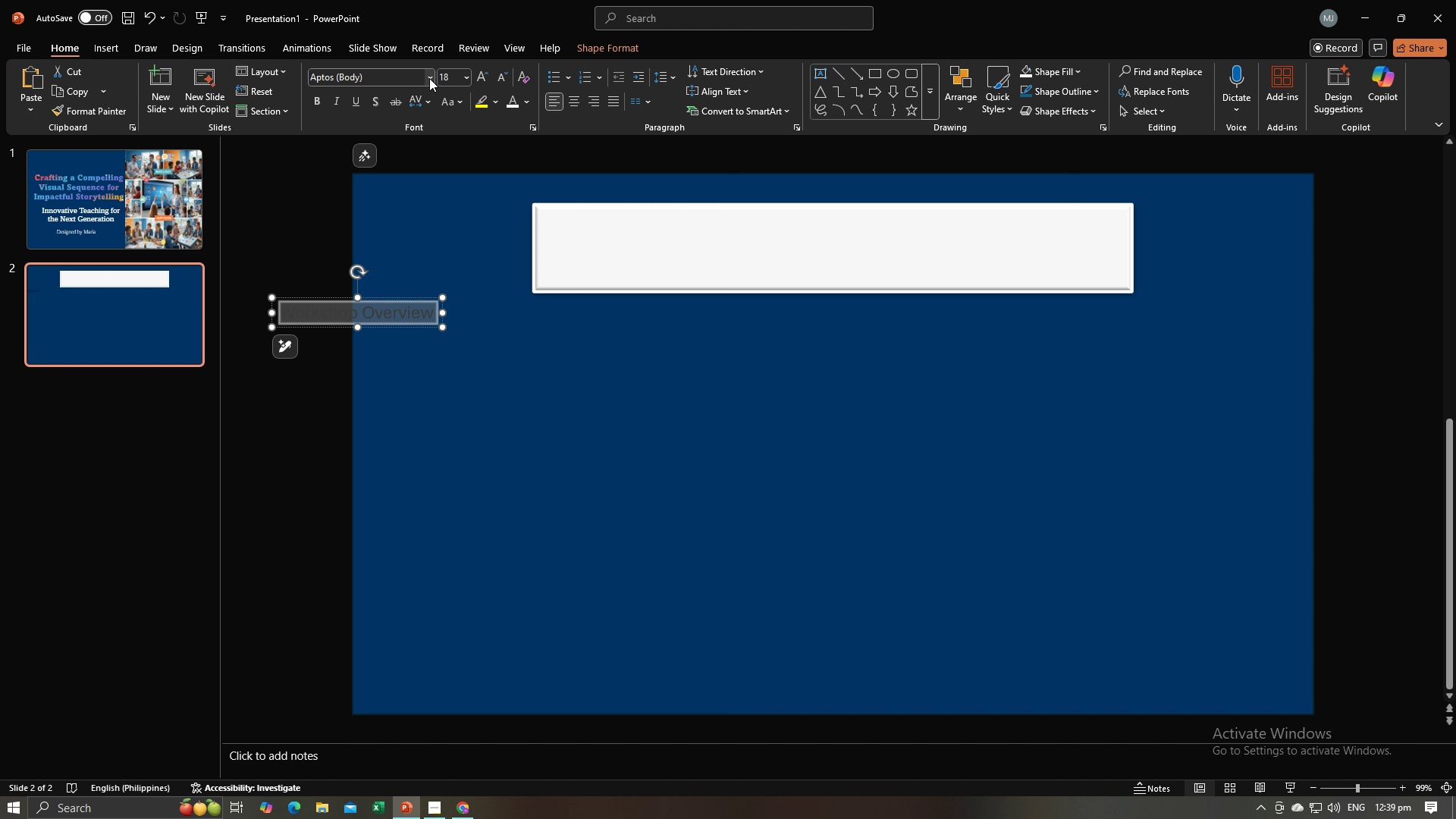 
left_click([429, 77])
 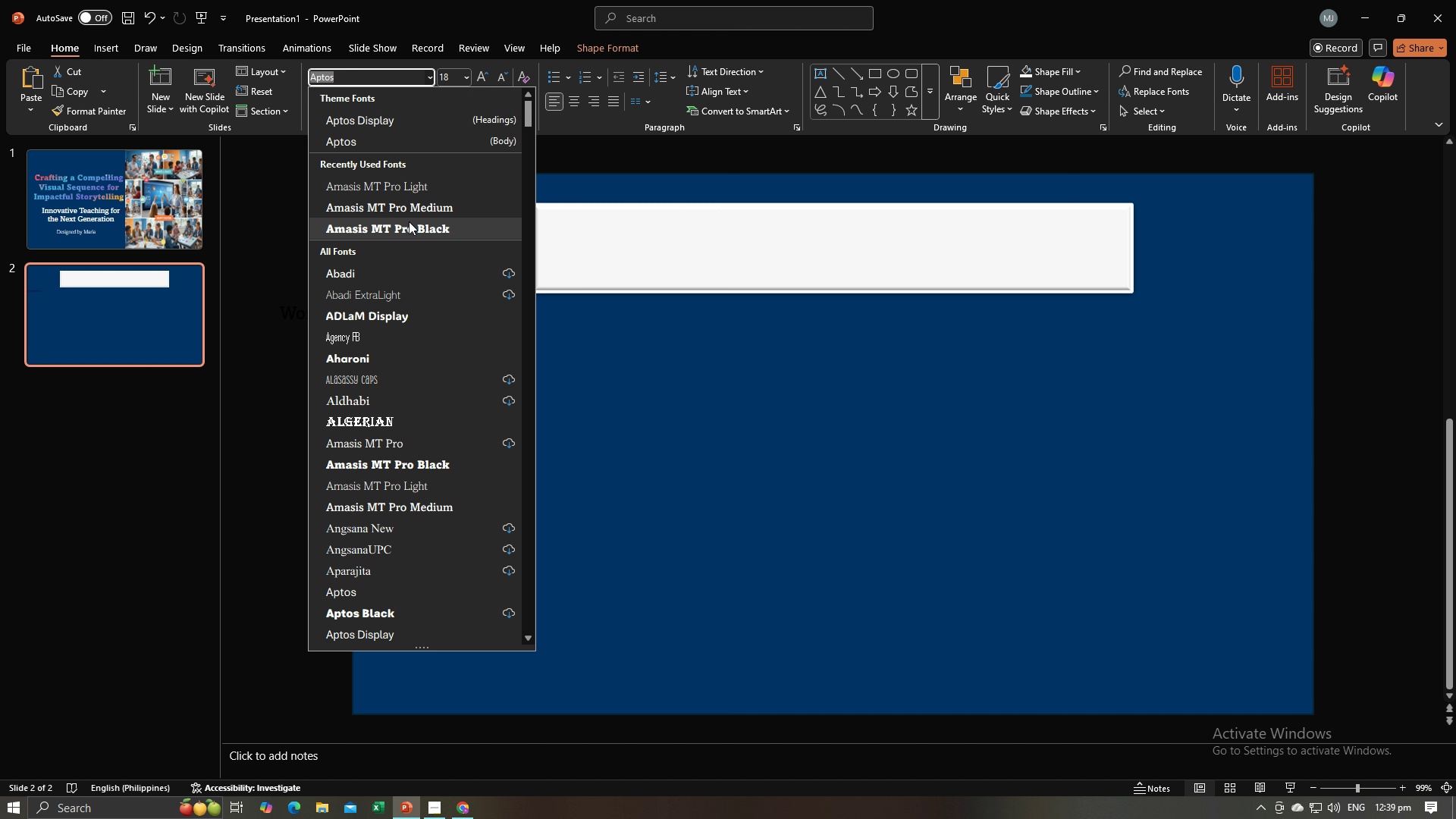 
left_click([419, 229])
 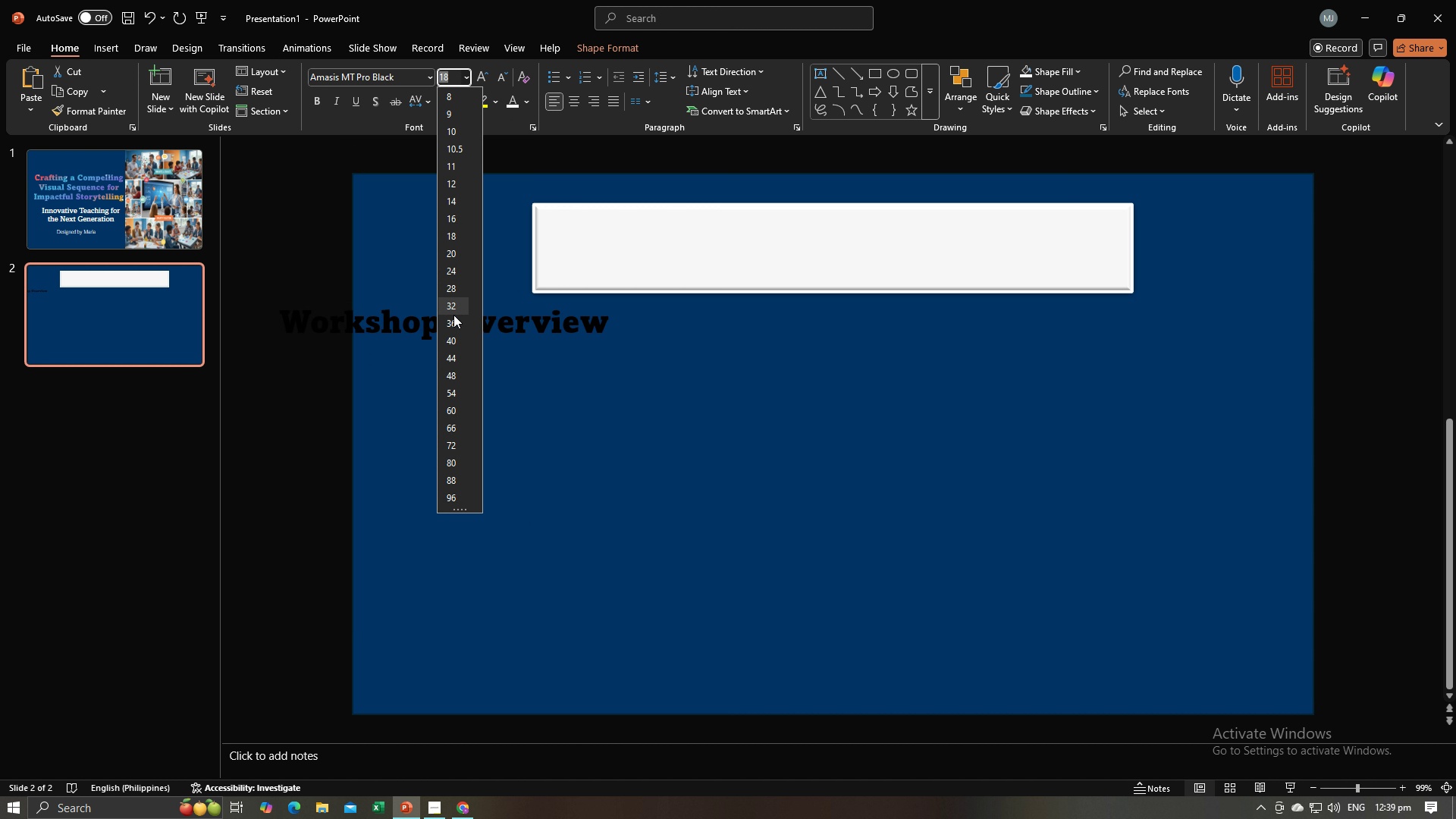 
left_click([455, 328])
 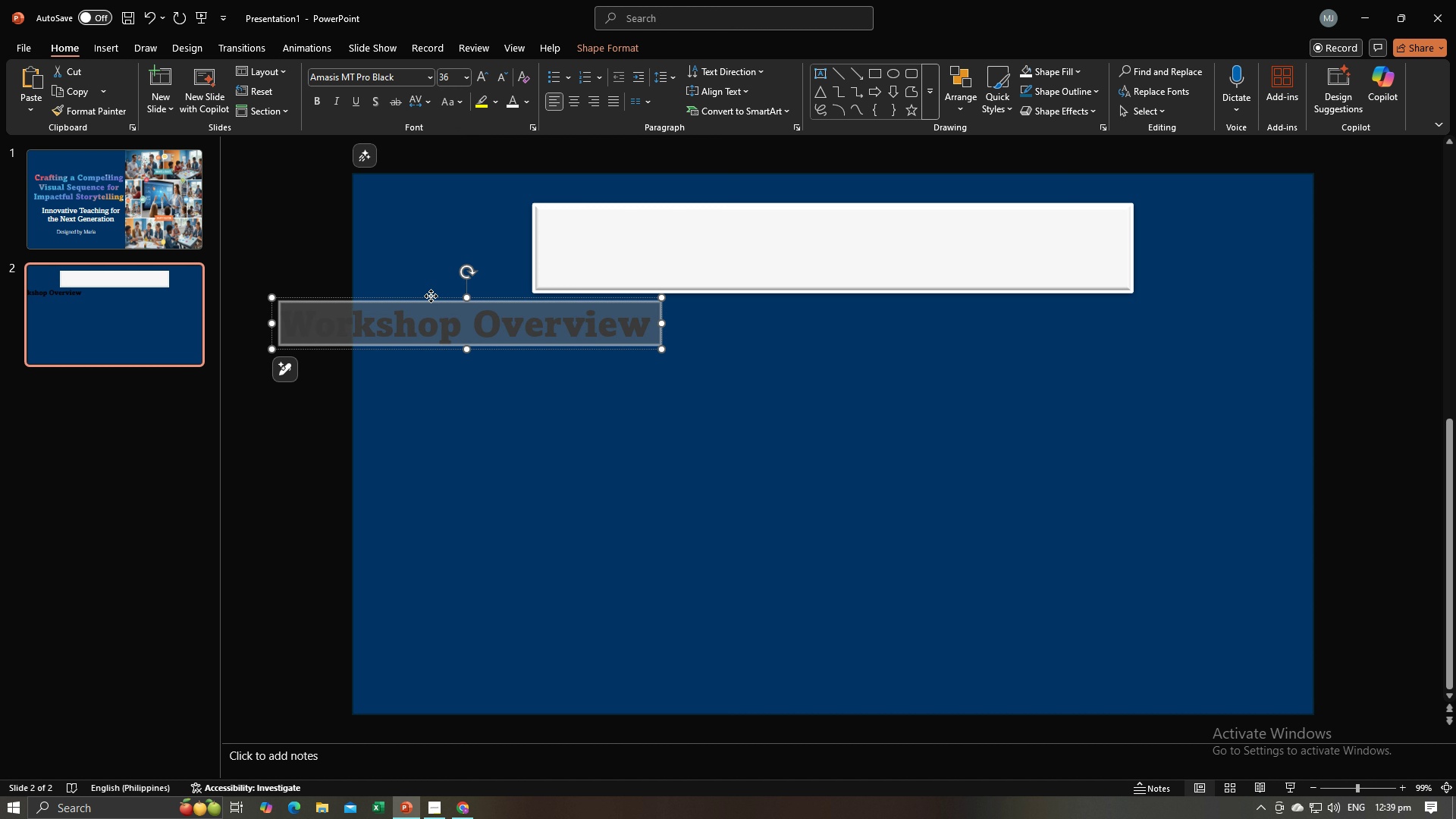 
left_click_drag(start_coordinate=[431, 296], to_coordinate=[796, 218])
 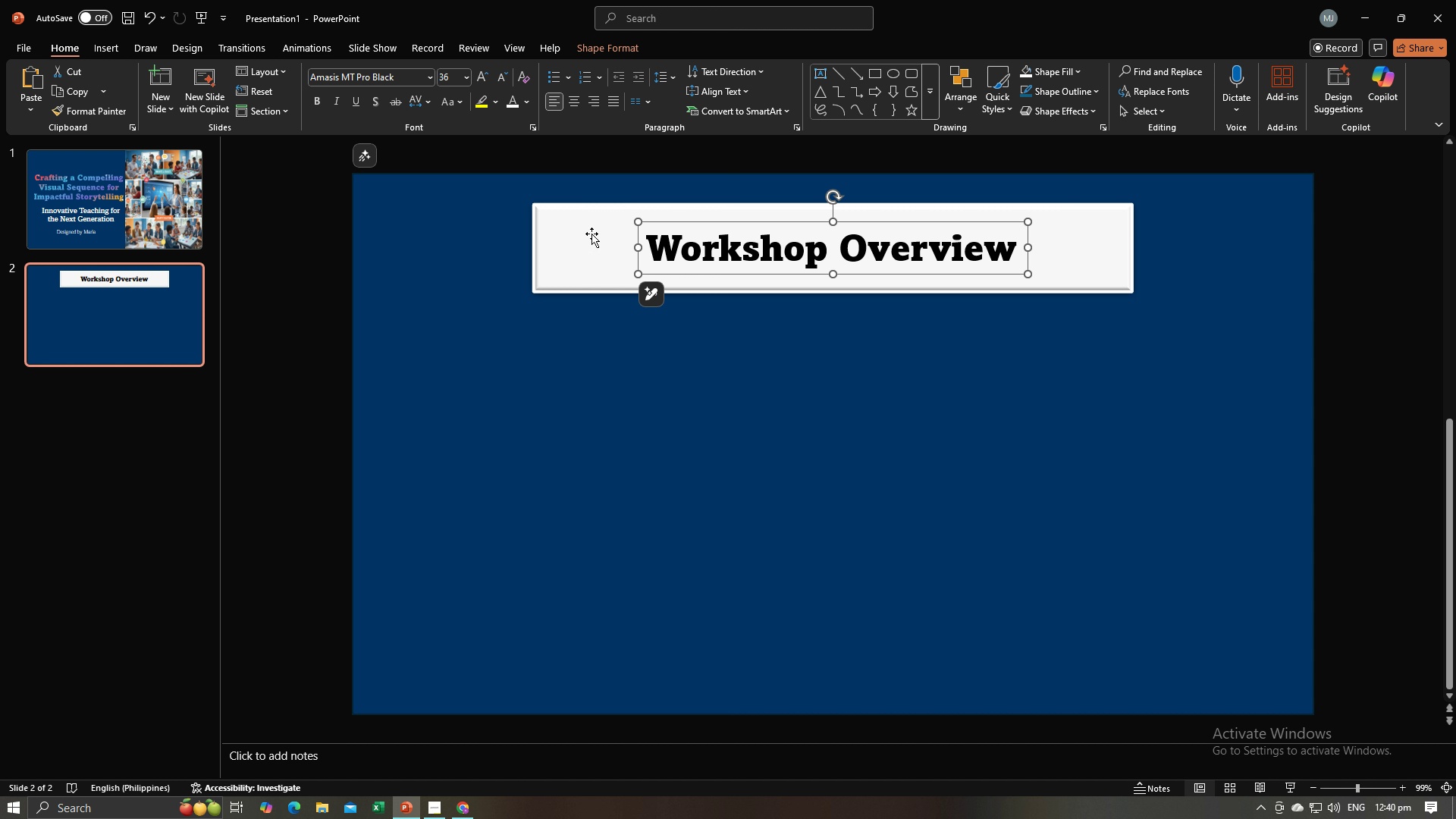 
left_click([588, 235])
 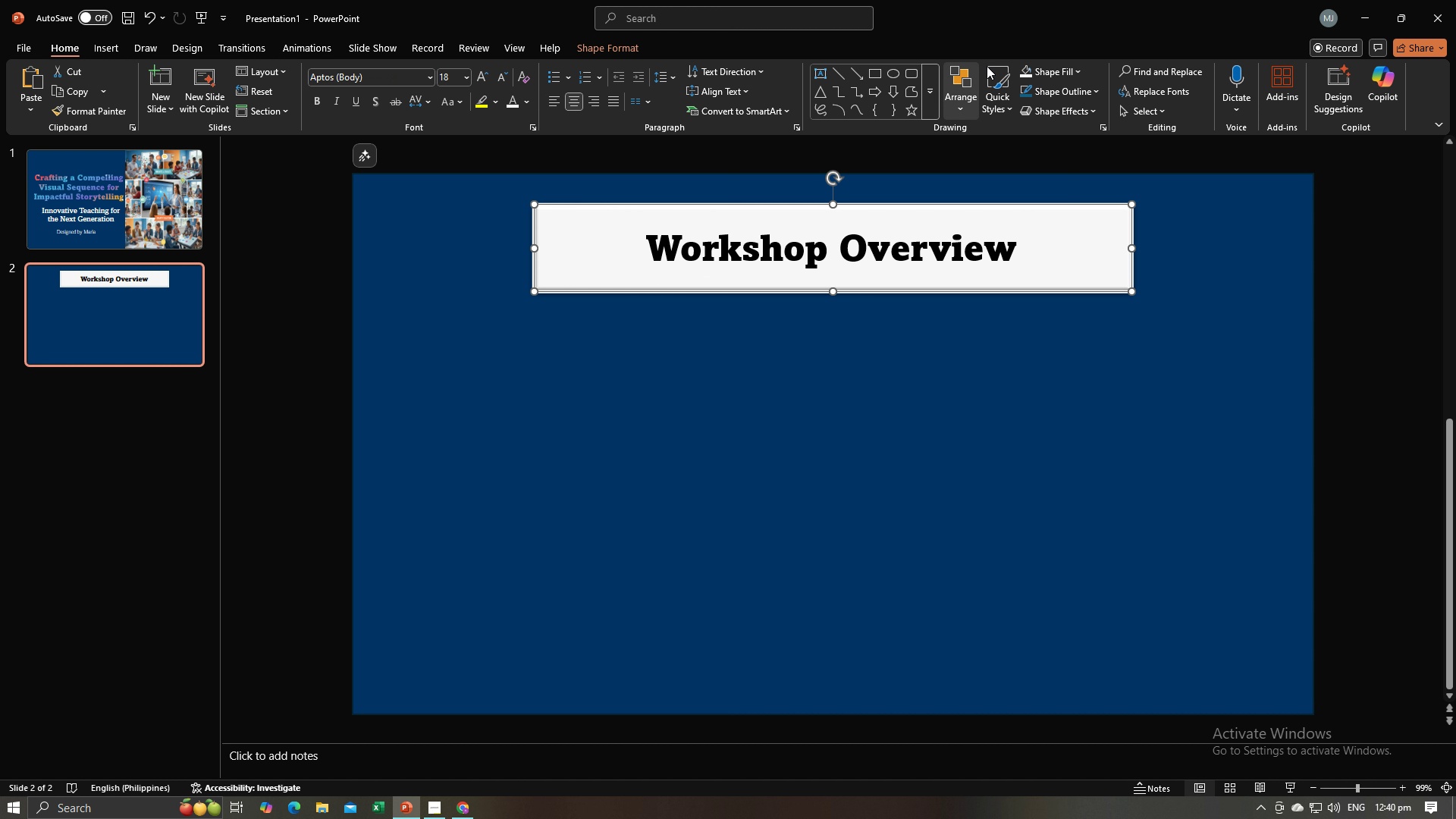 
left_click([1043, 72])
 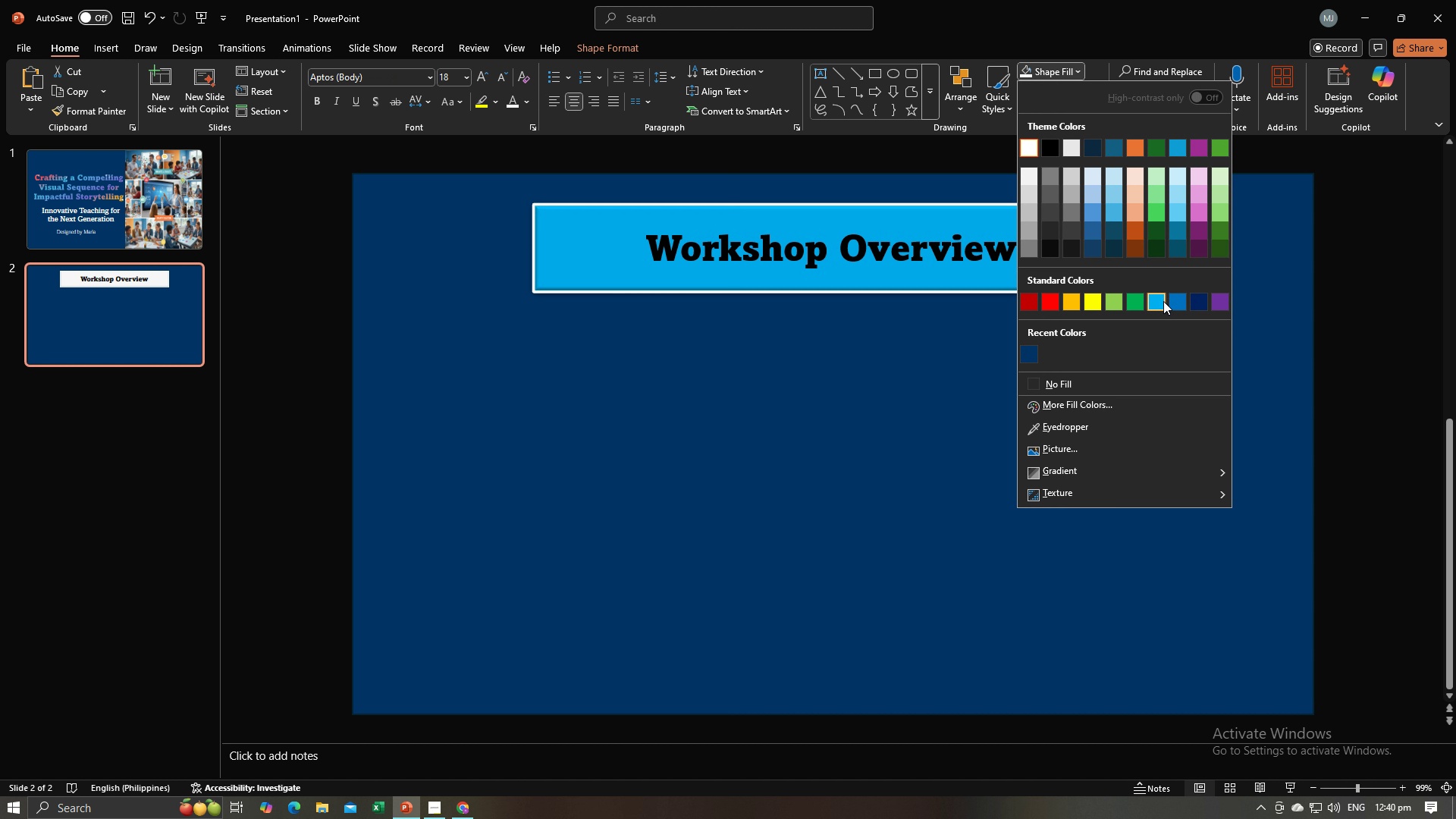 
key(Alt+AltLeft)
 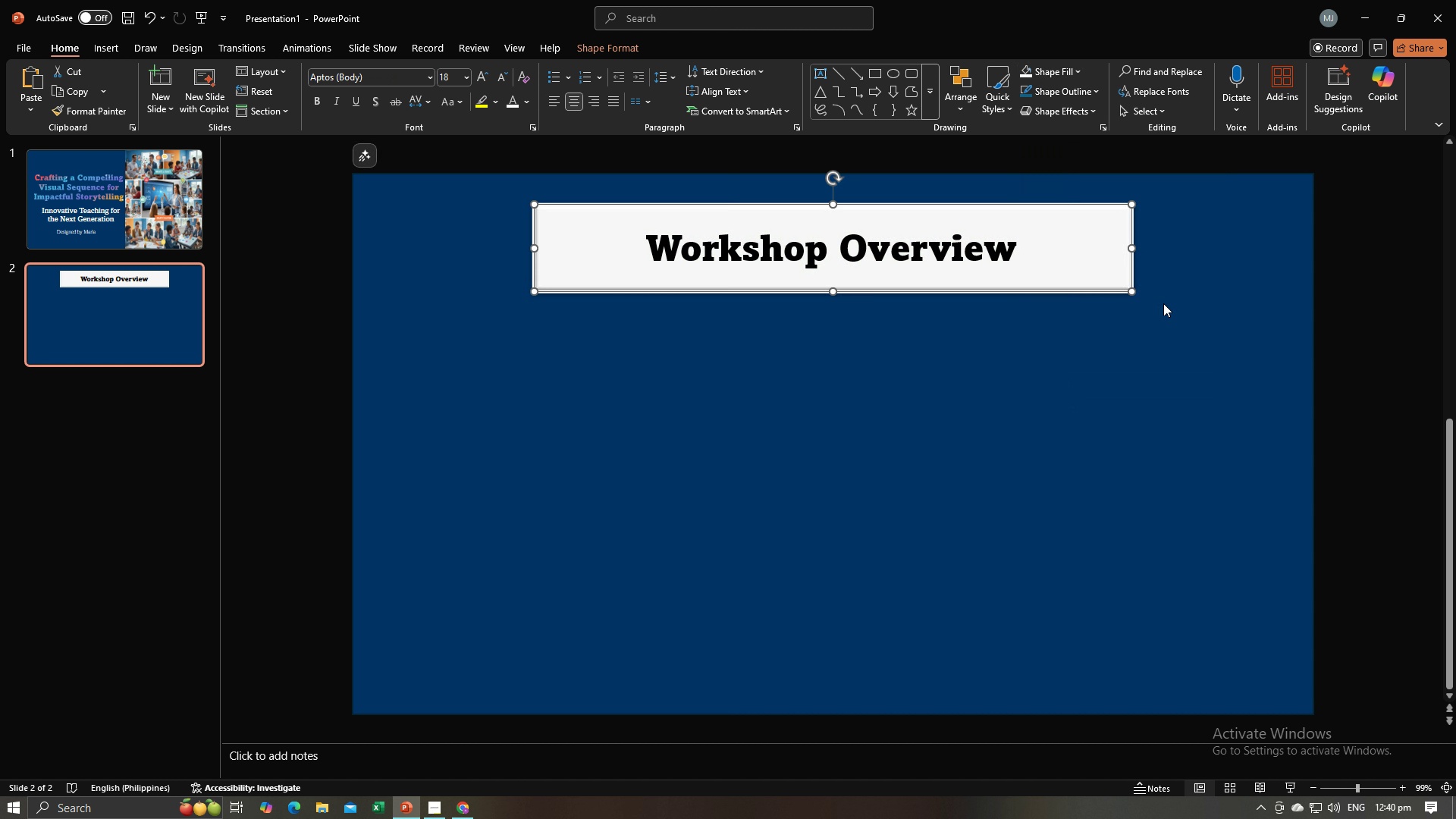 
key(Alt+Tab)
 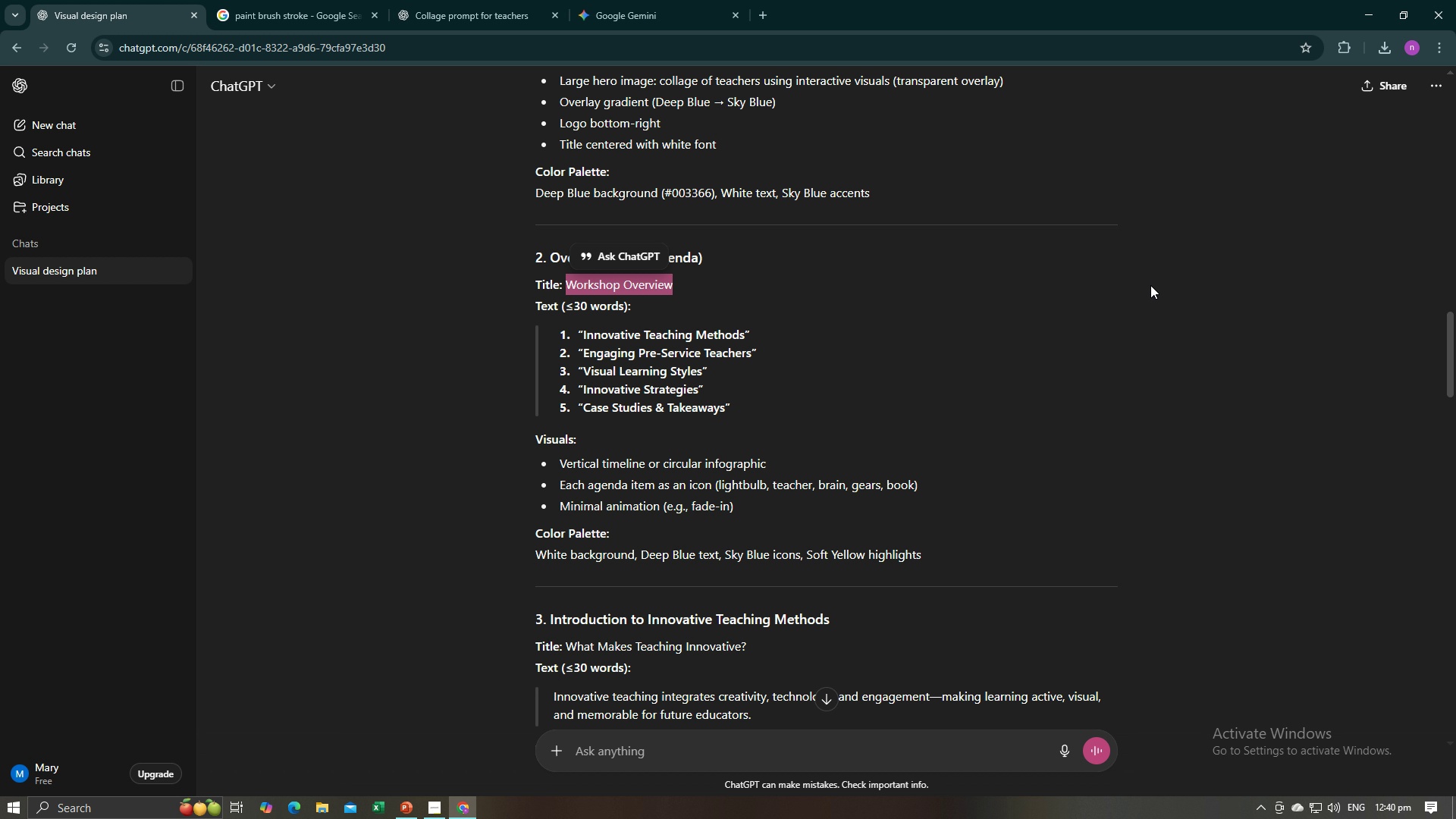 
key(Alt+AltLeft)
 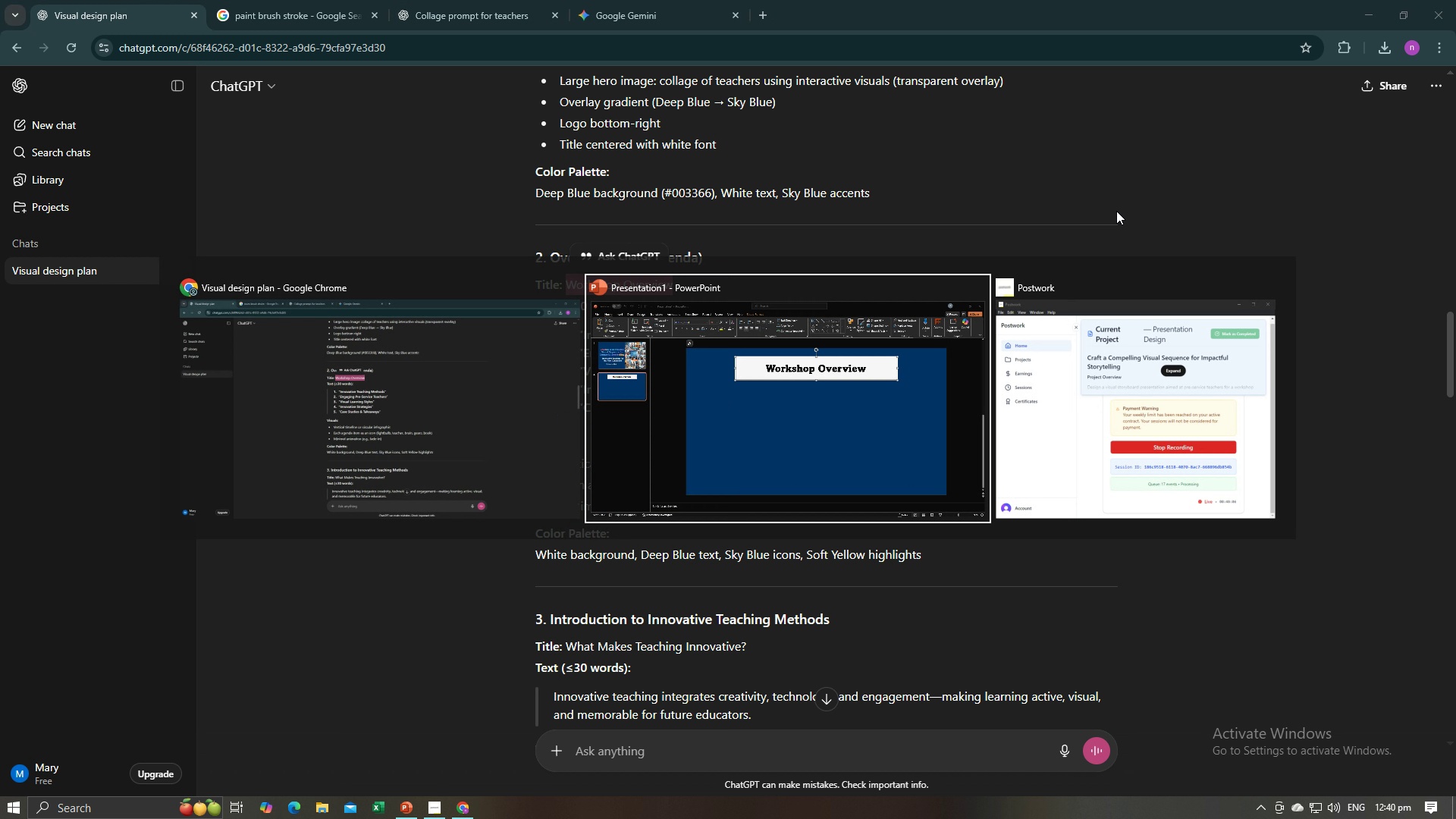 
key(Alt+Tab)
 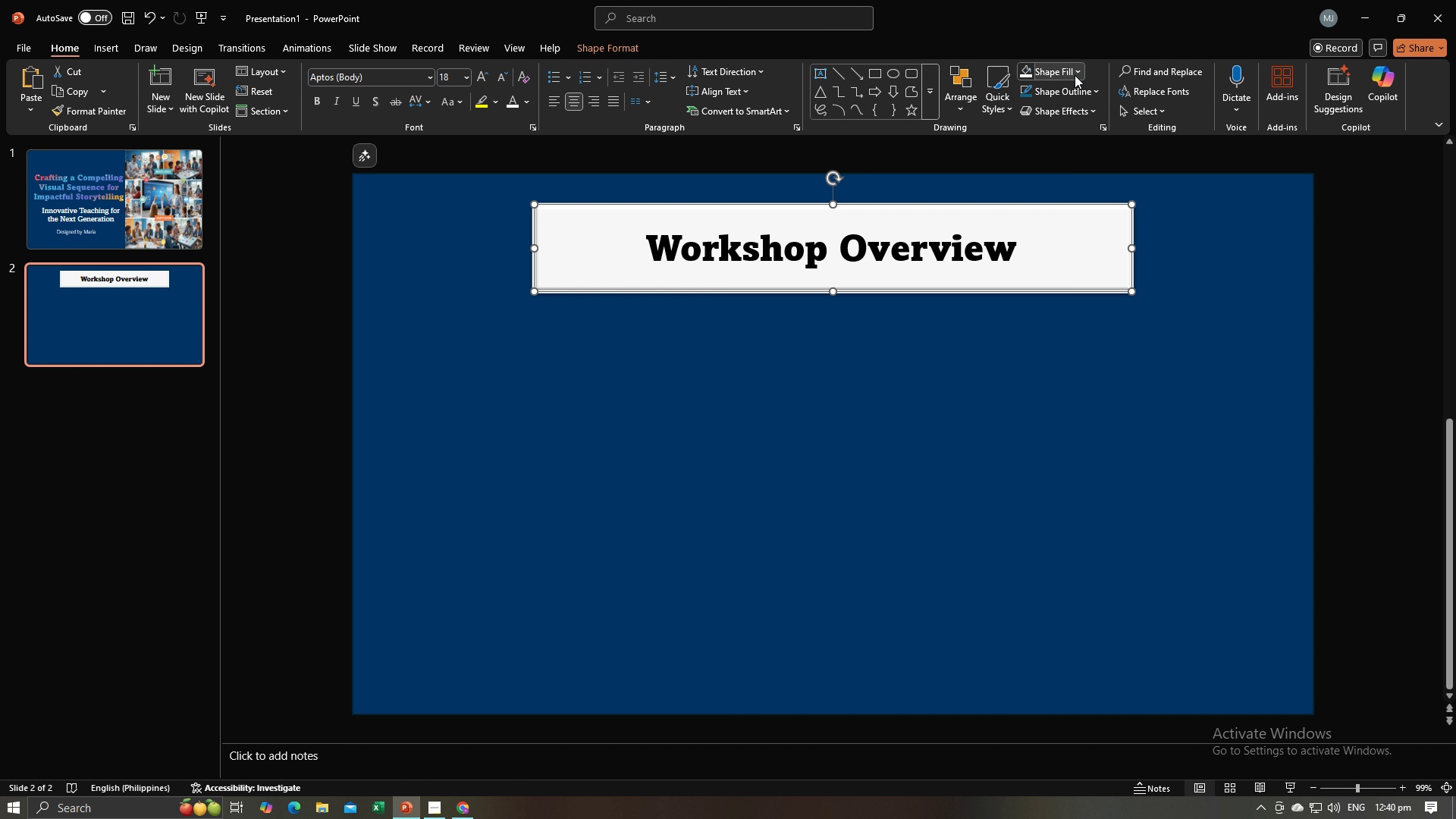 
left_click([1074, 75])
 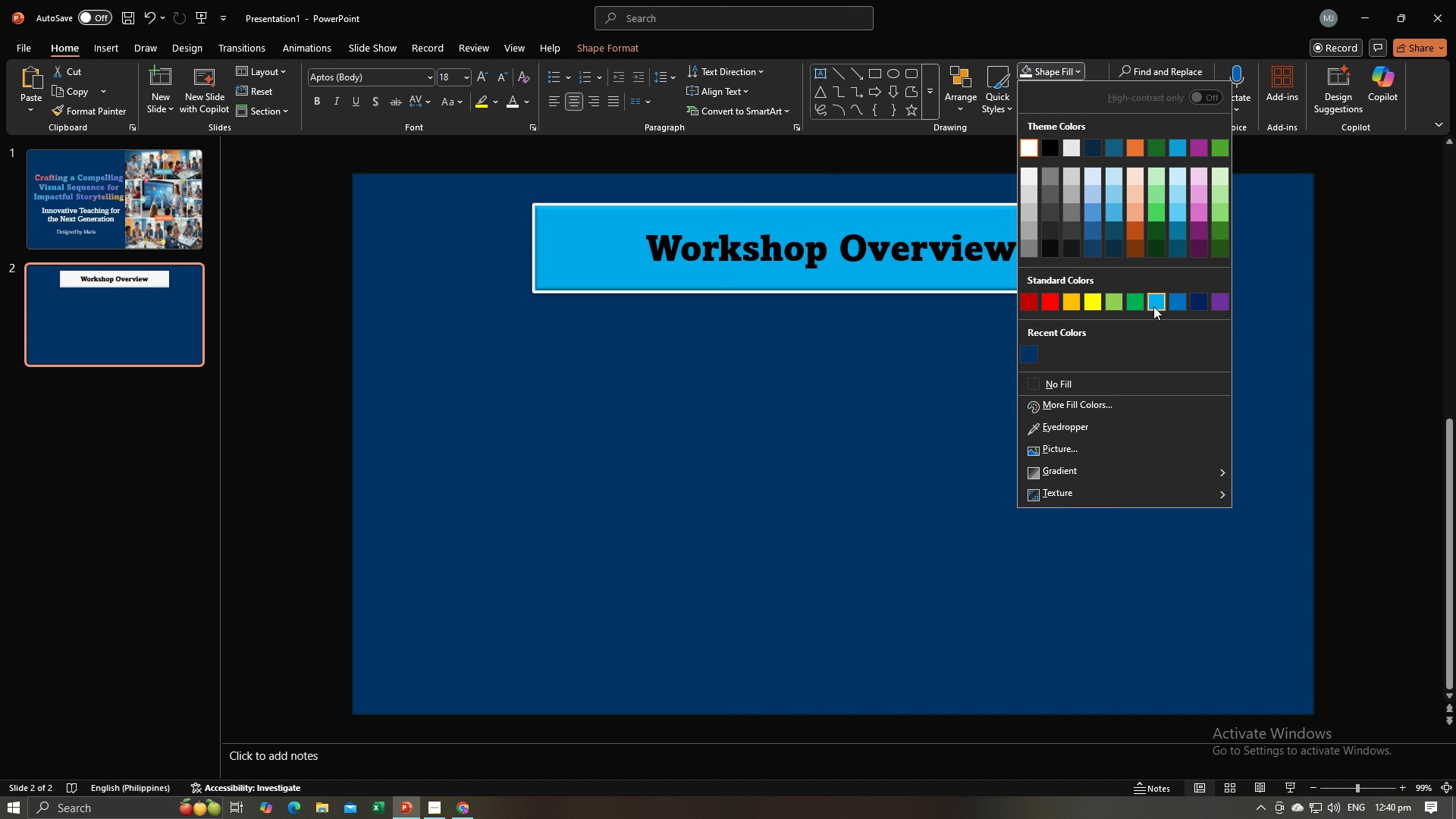 
left_click([1153, 306])
 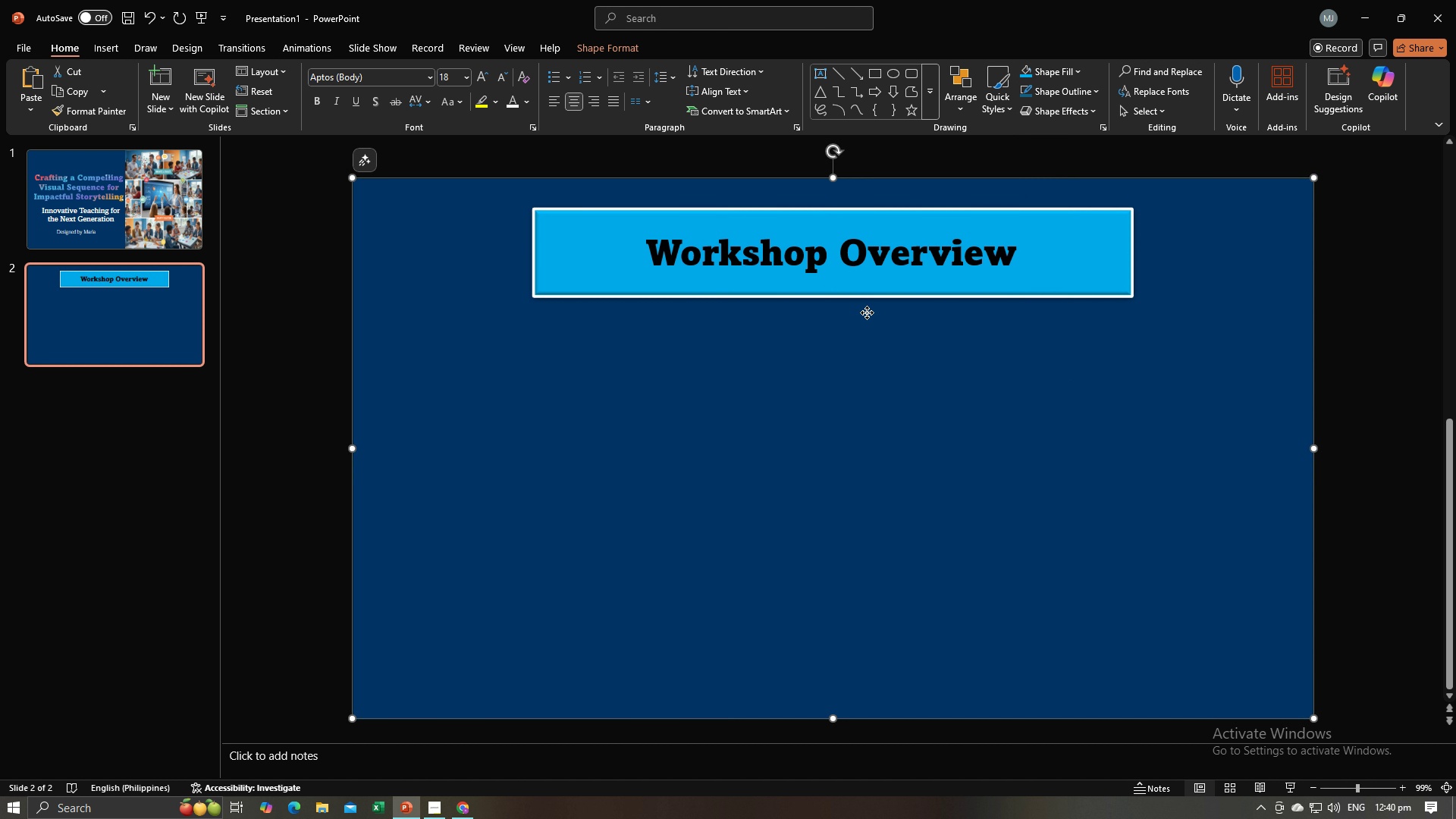 
left_click([867, 312])
 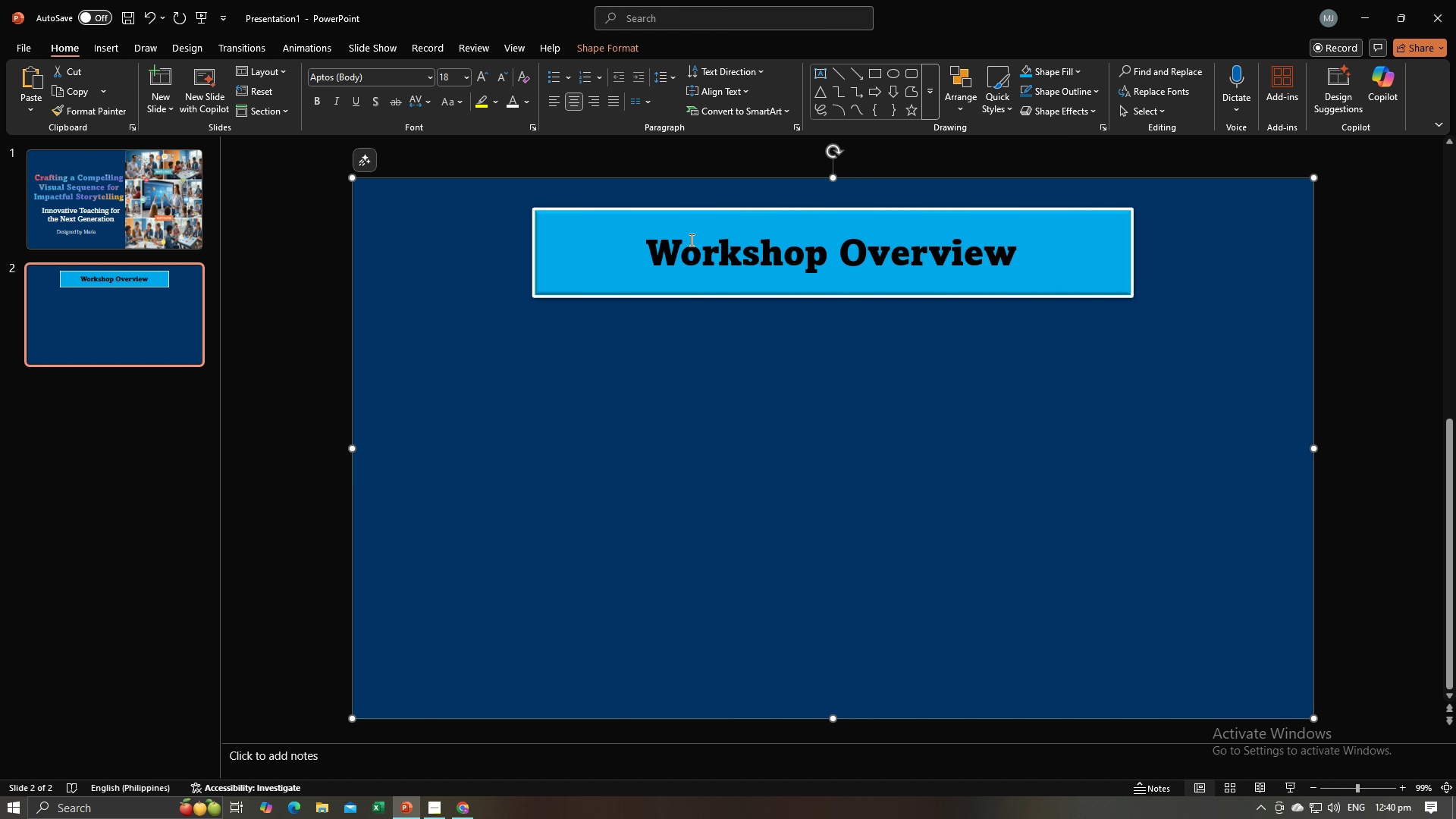 
left_click([691, 245])
 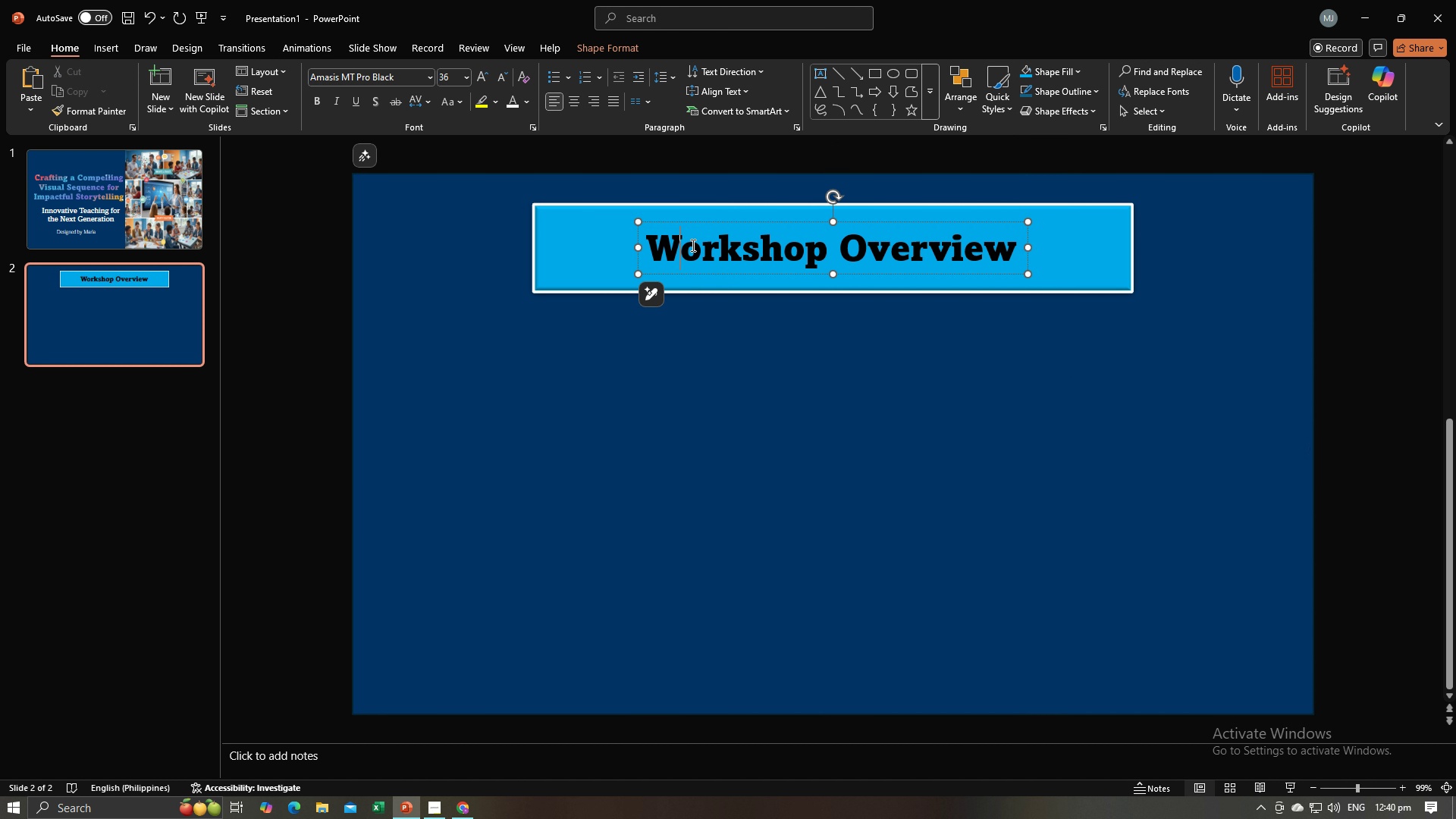 
key(Control+A)
 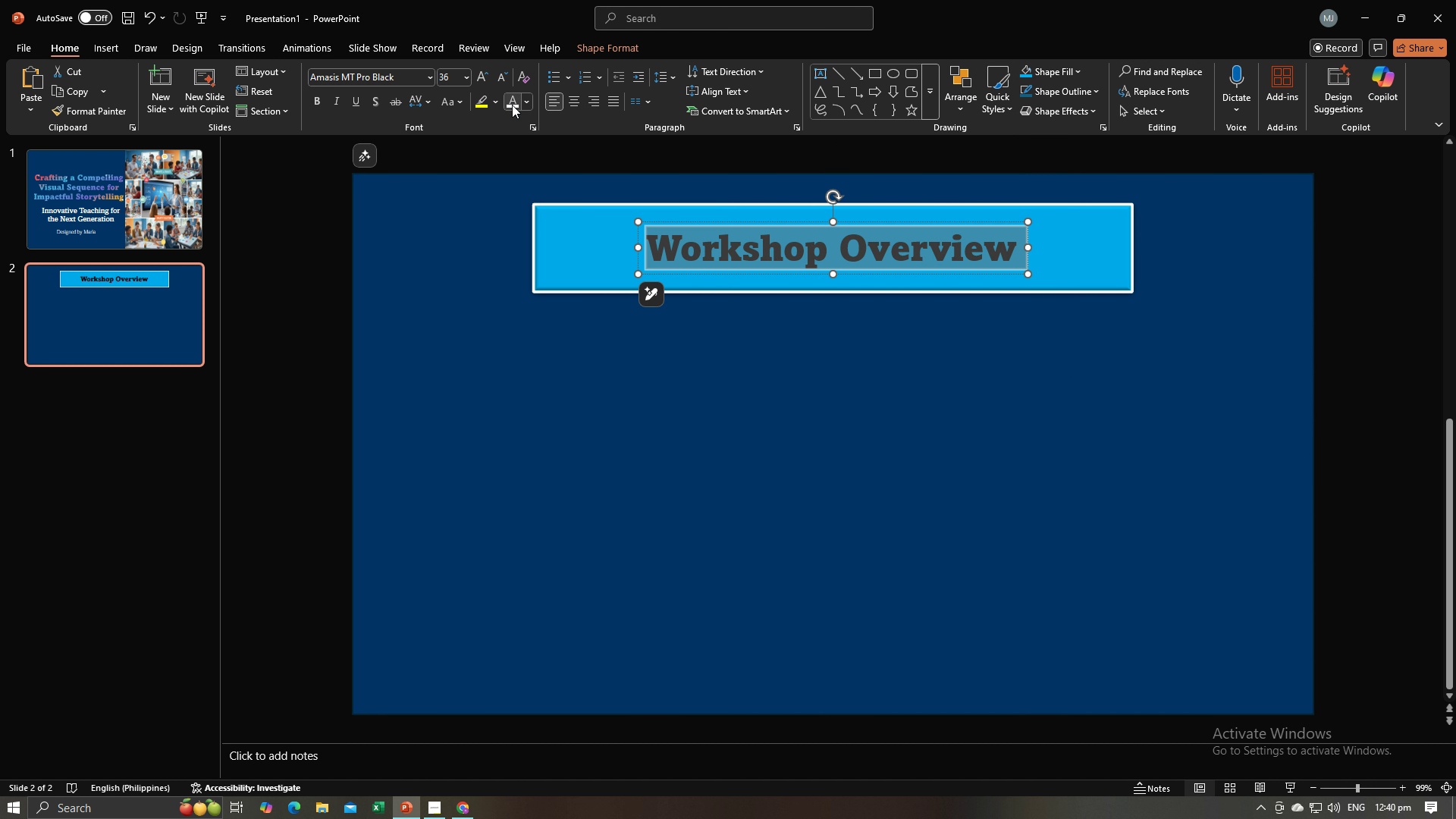 
left_click([513, 105])
 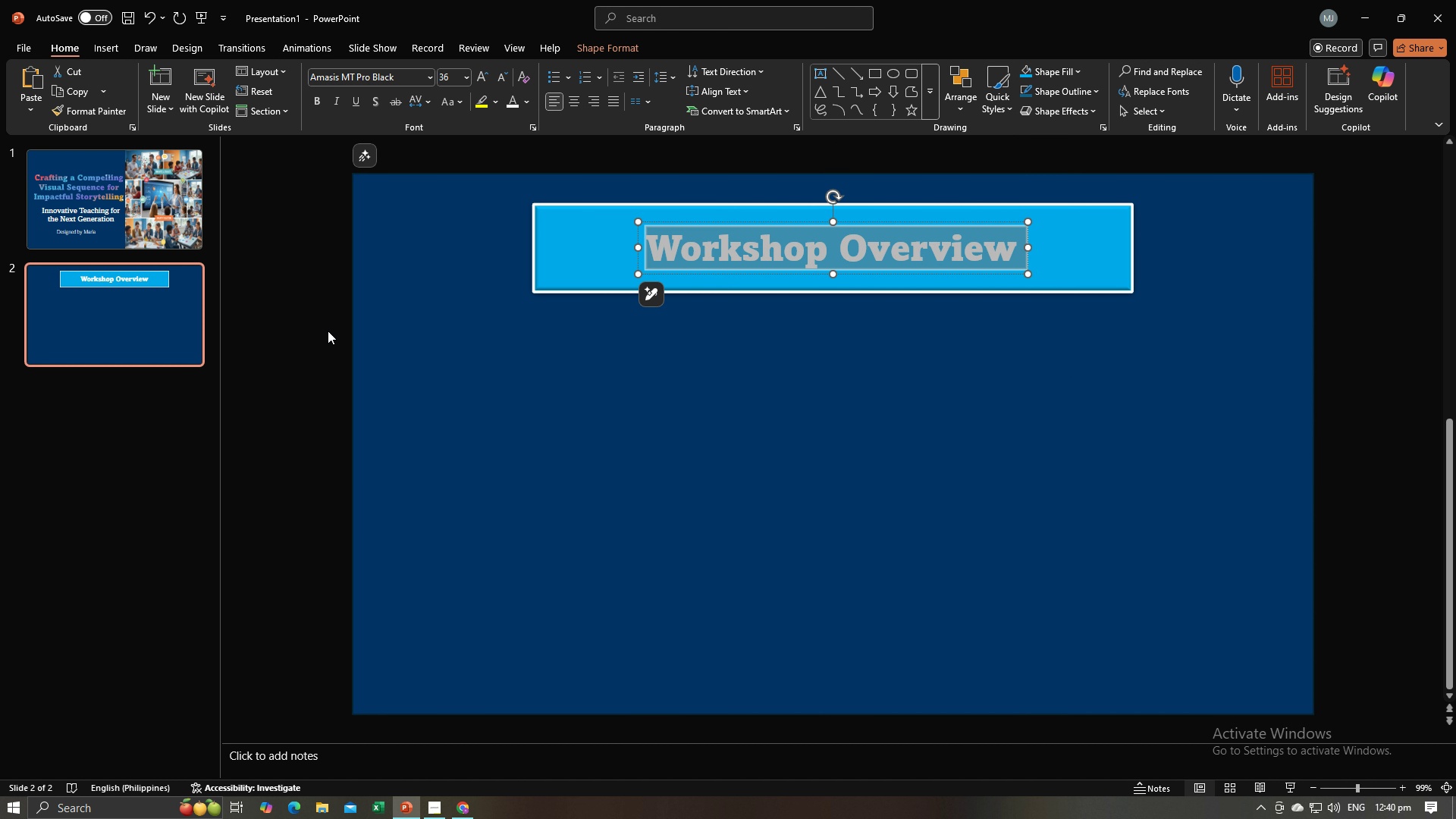 
left_click([328, 331])
 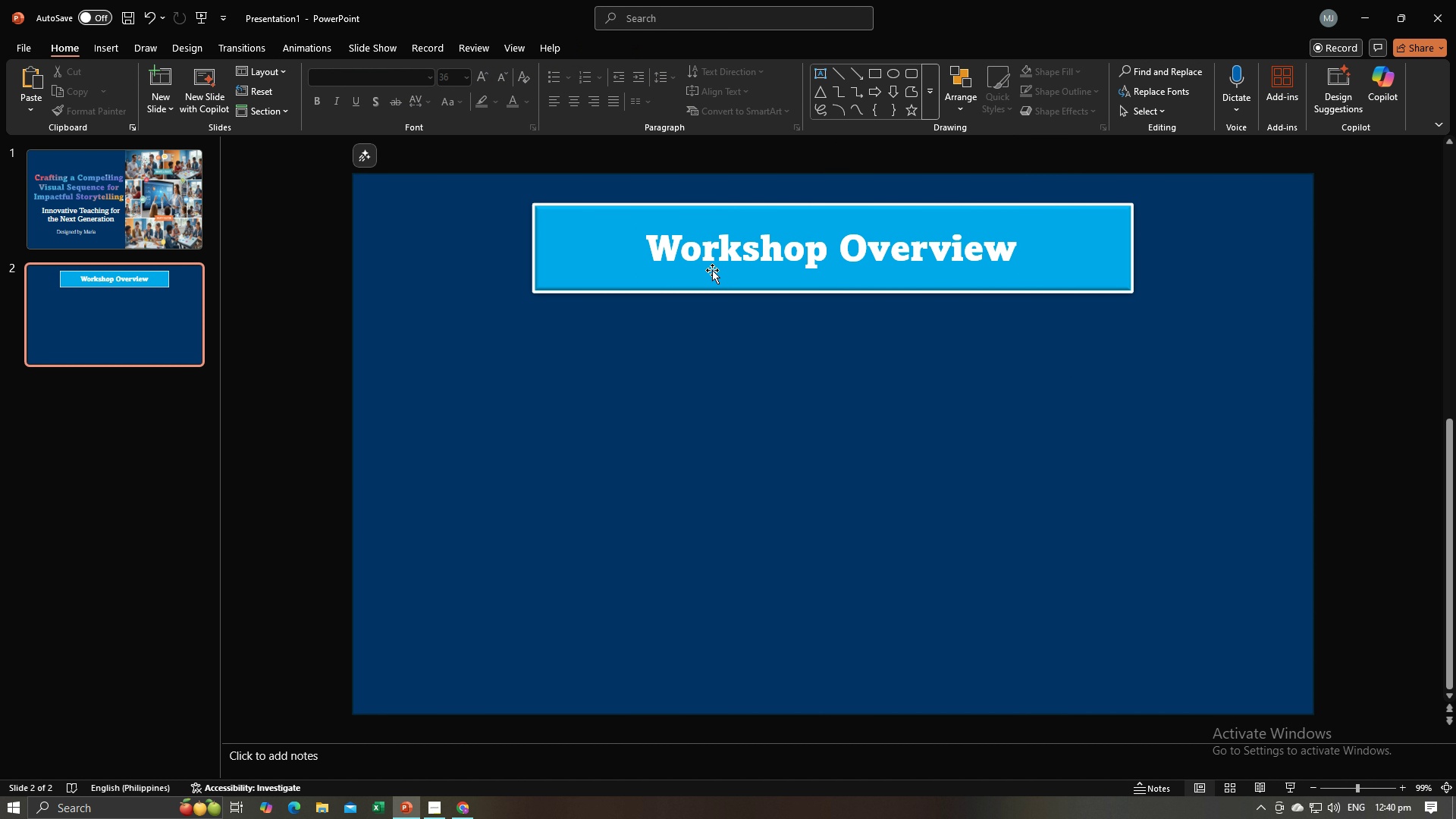 
mouse_move([696, 278])
 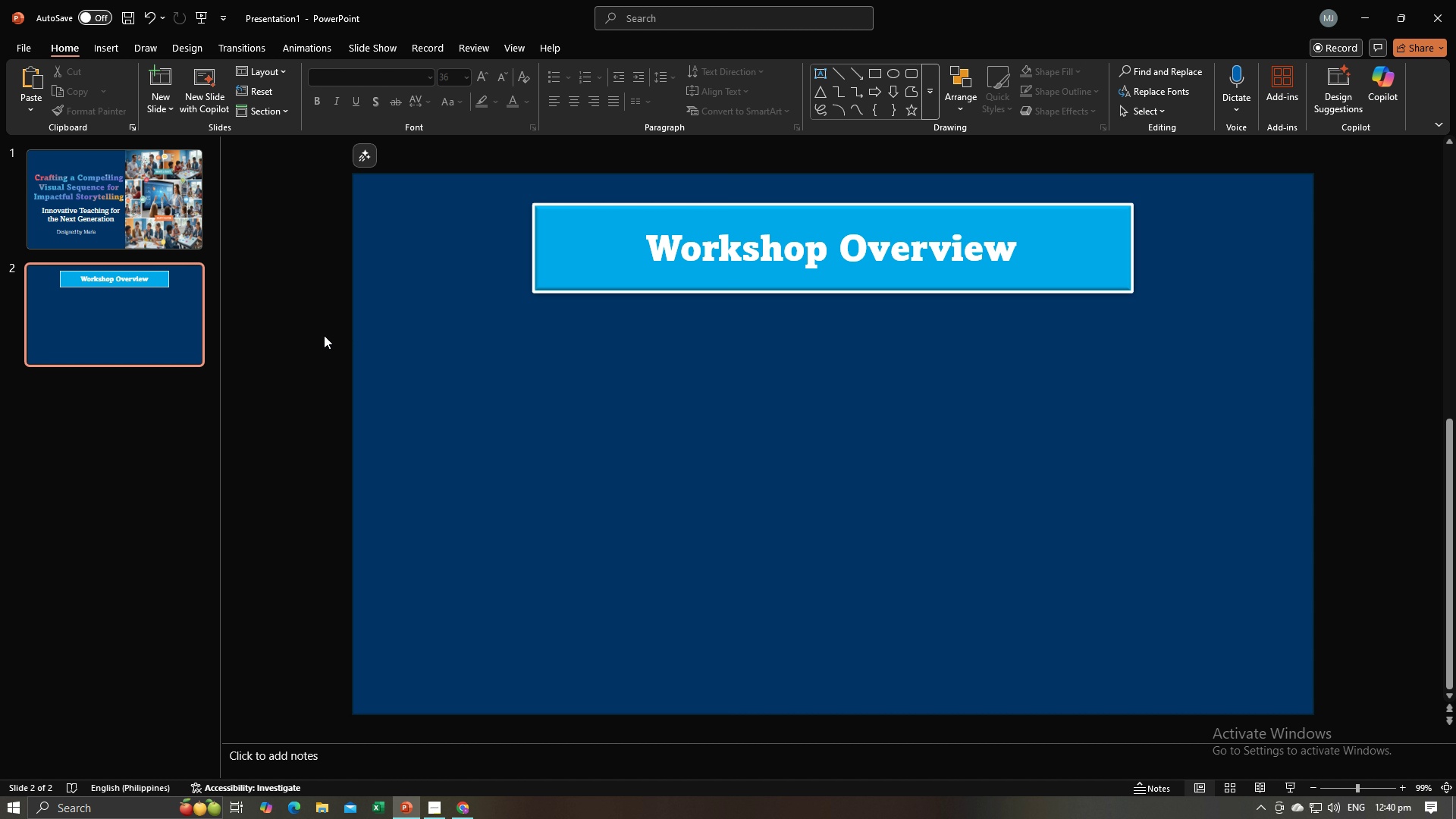 
left_click([325, 336])
 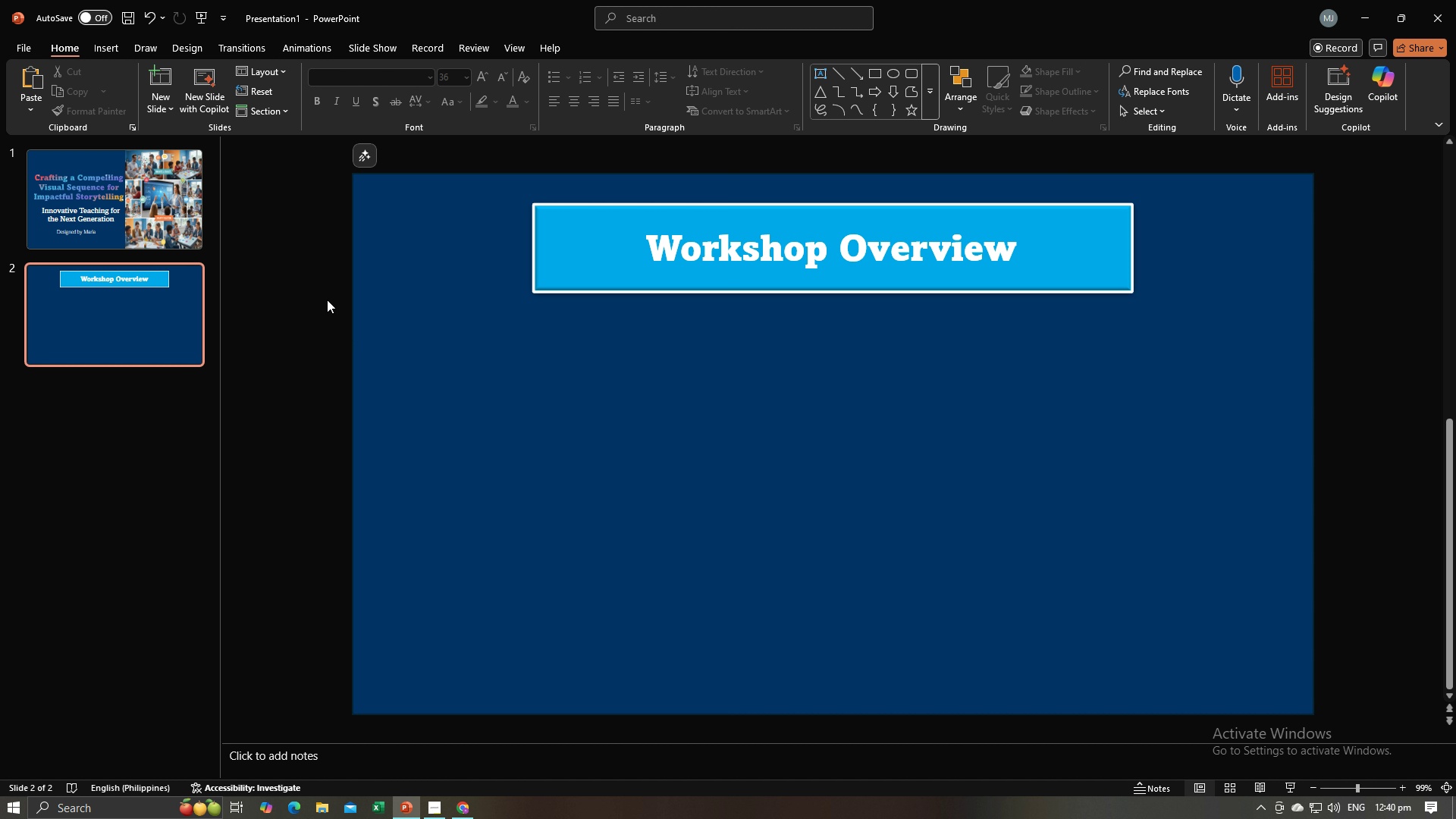 
key(Tab)
 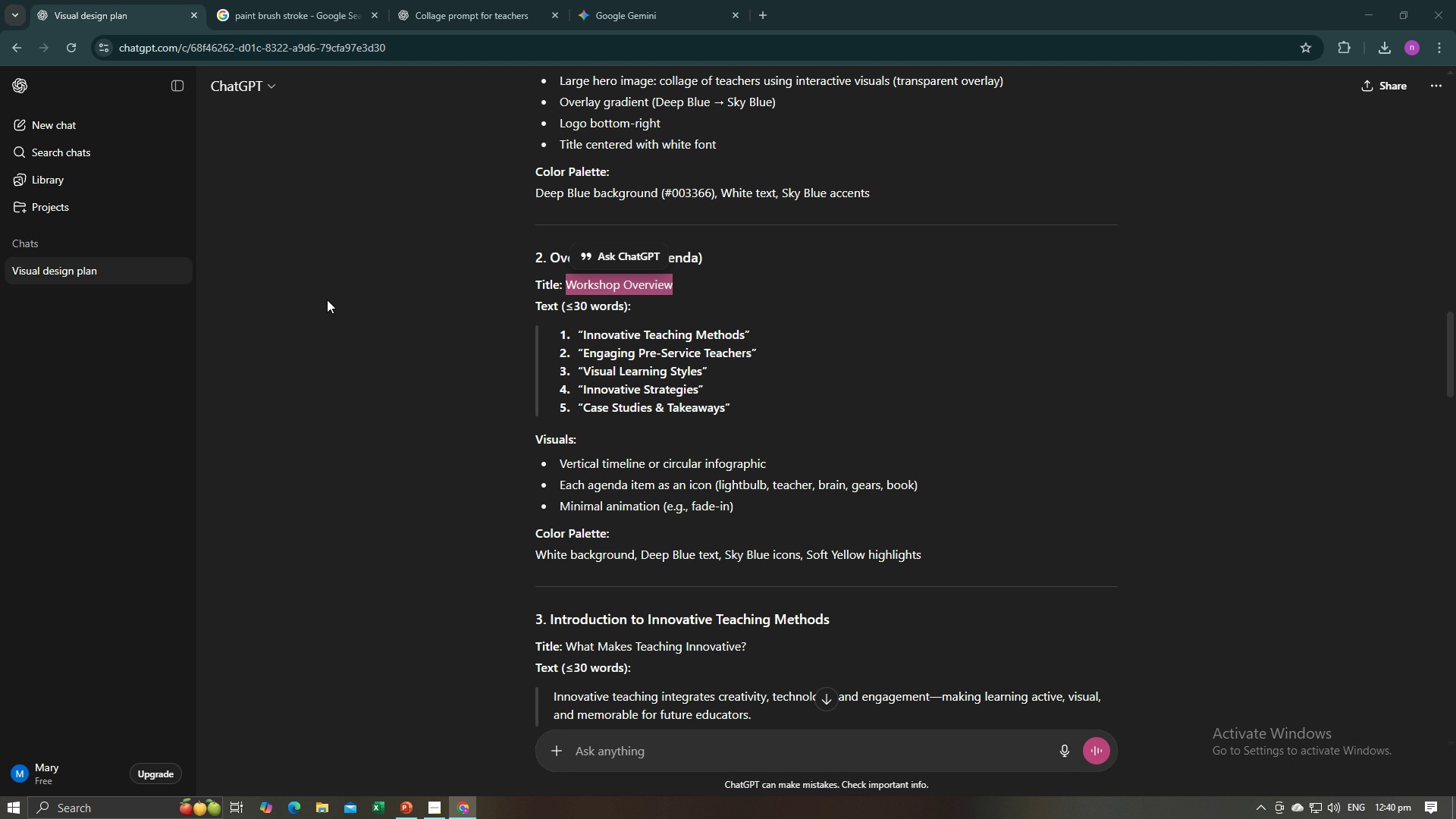 
key(Alt+AltLeft)
 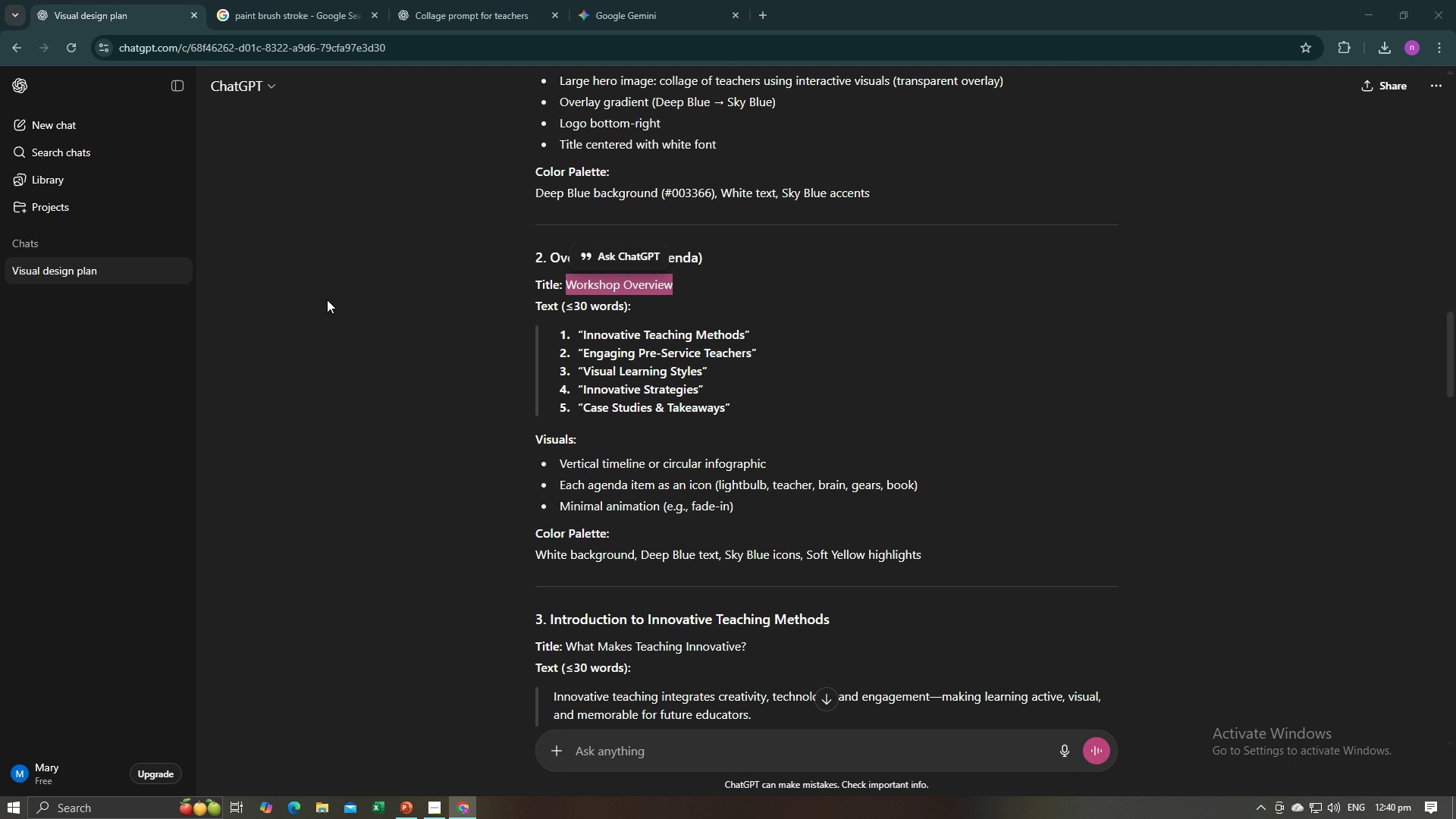 
key(Alt+Tab)
 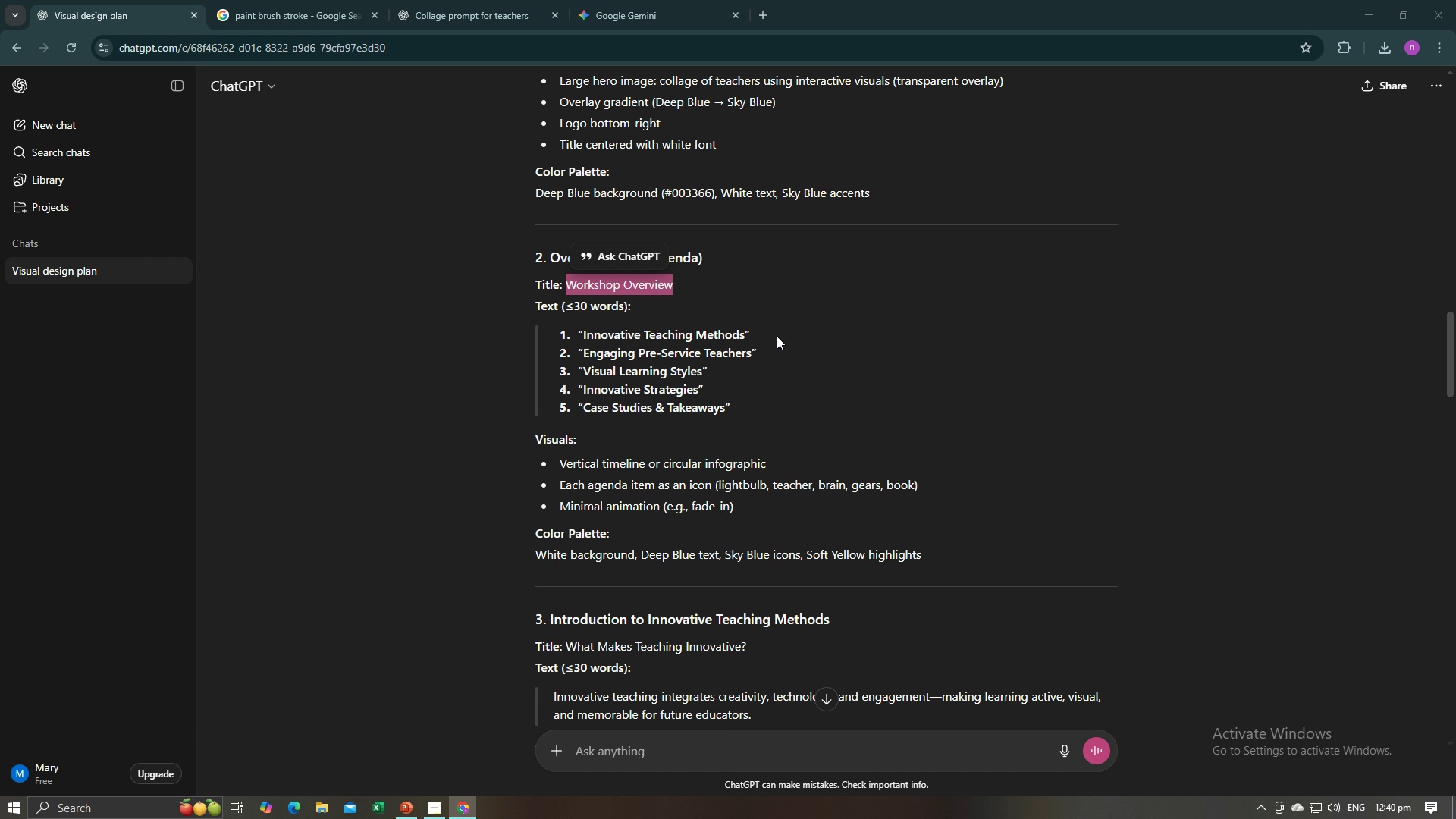 
wait(21.73)
 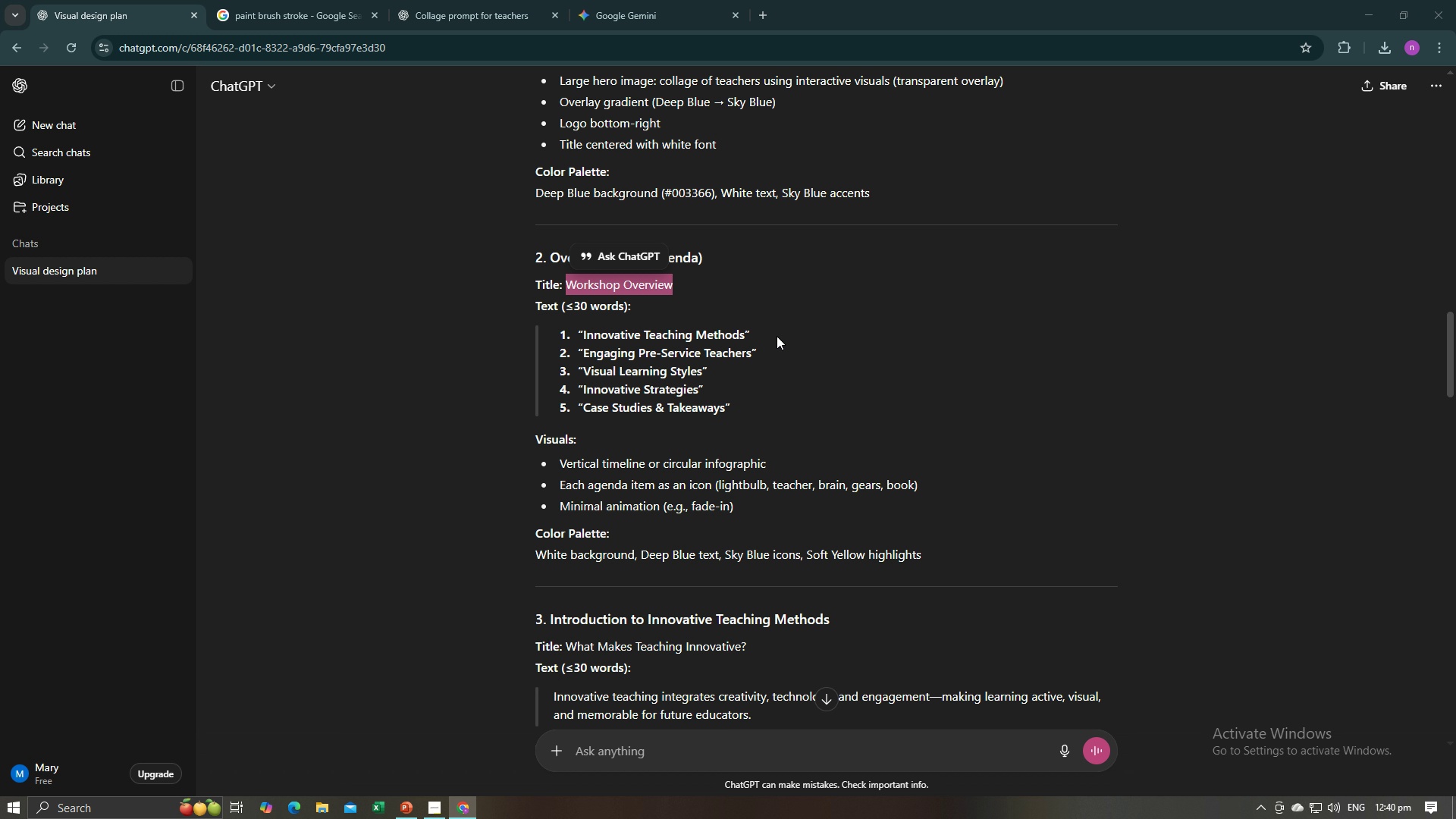 
key(Alt+AltLeft)
 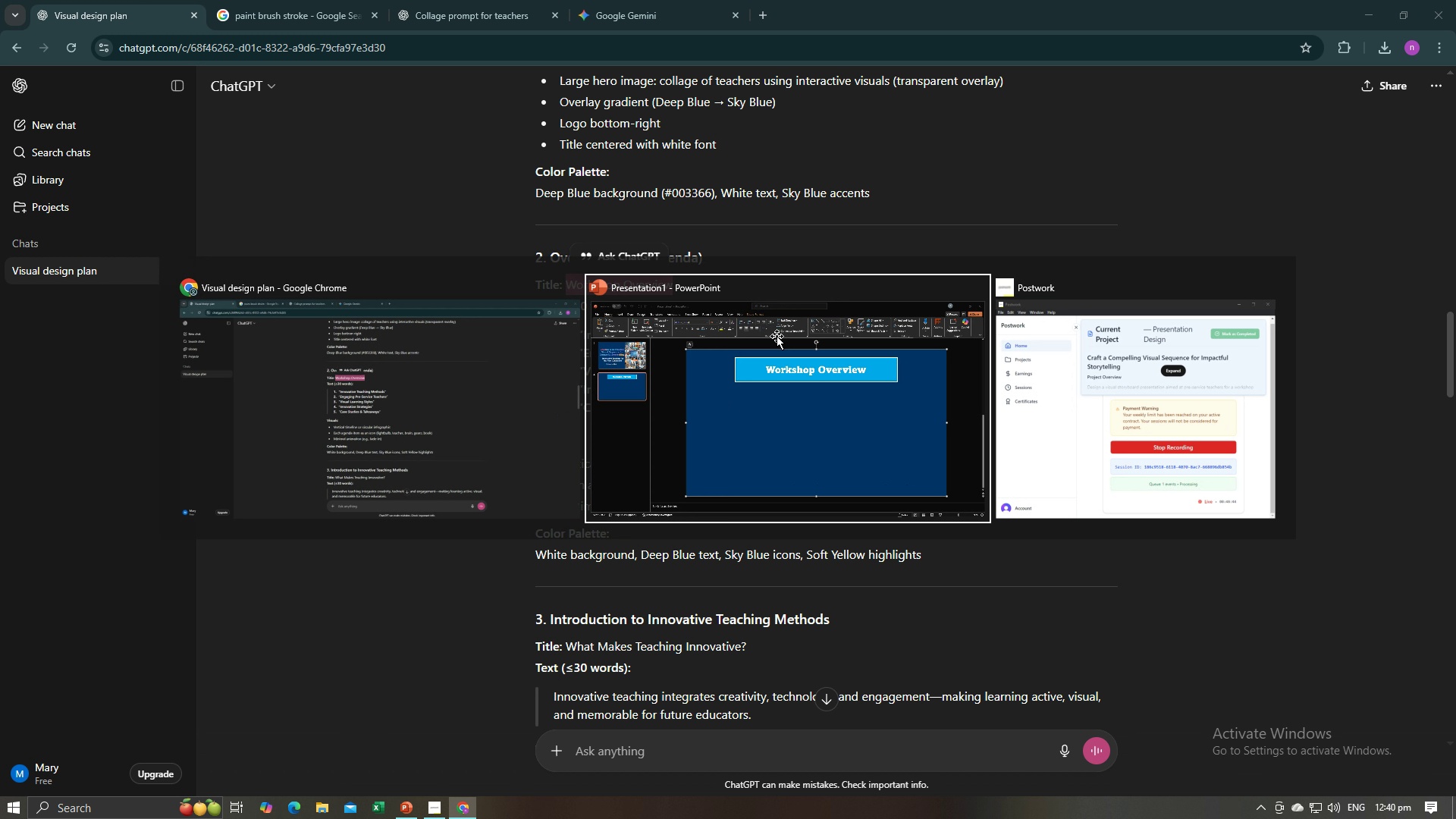 
key(Alt+Tab)
 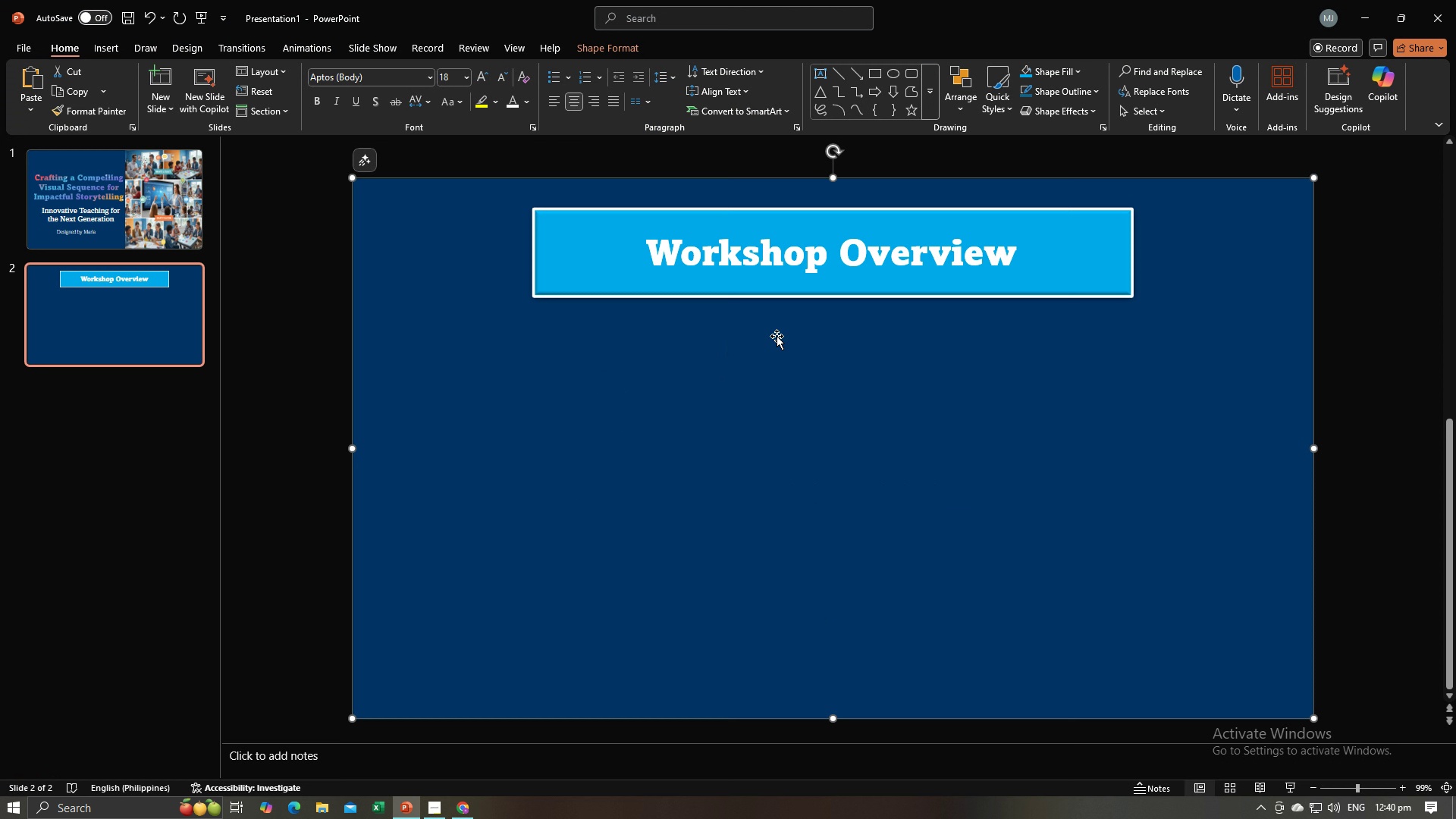 
key(Alt+Tab)
 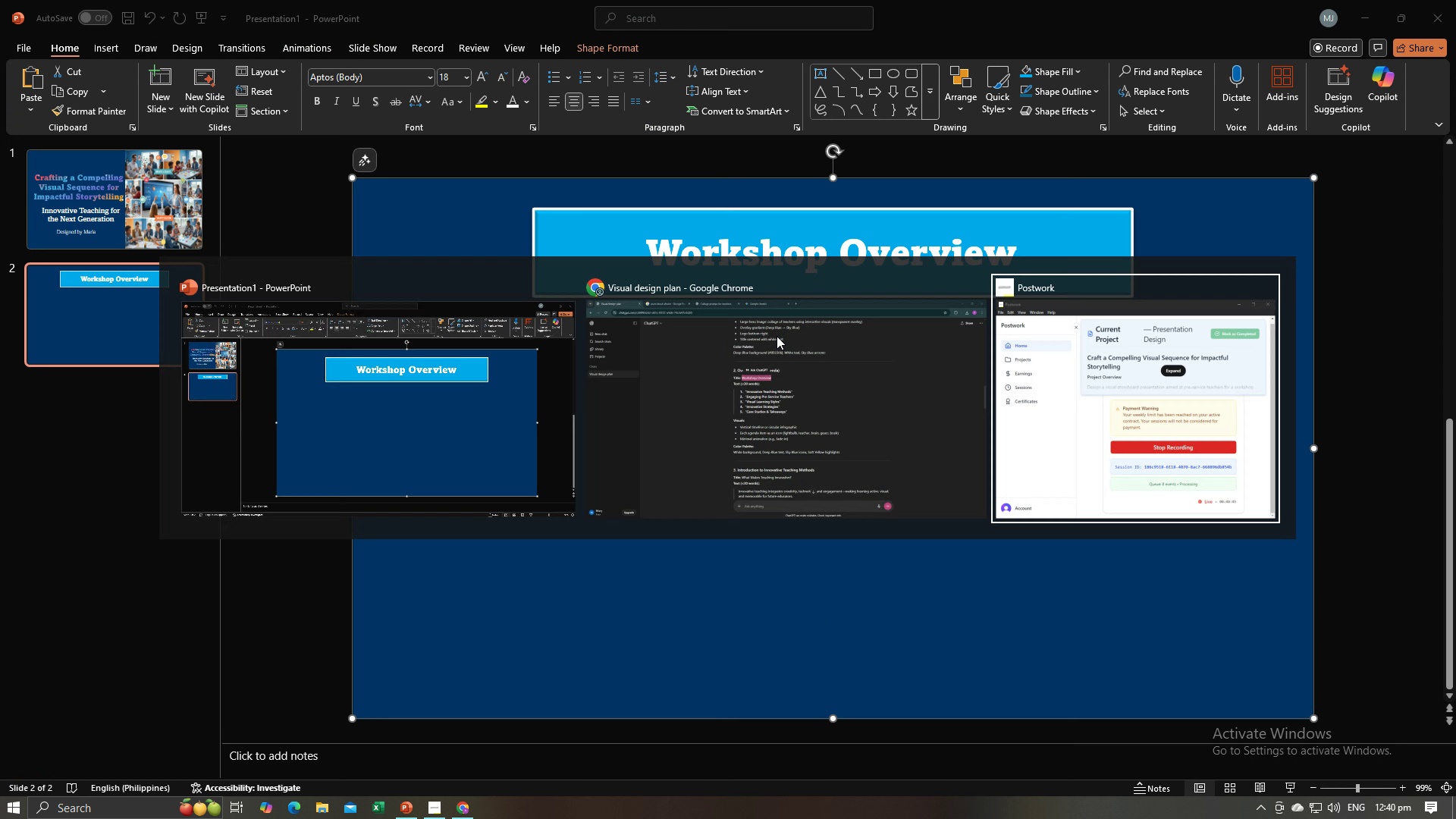 
key(Alt+Tab)